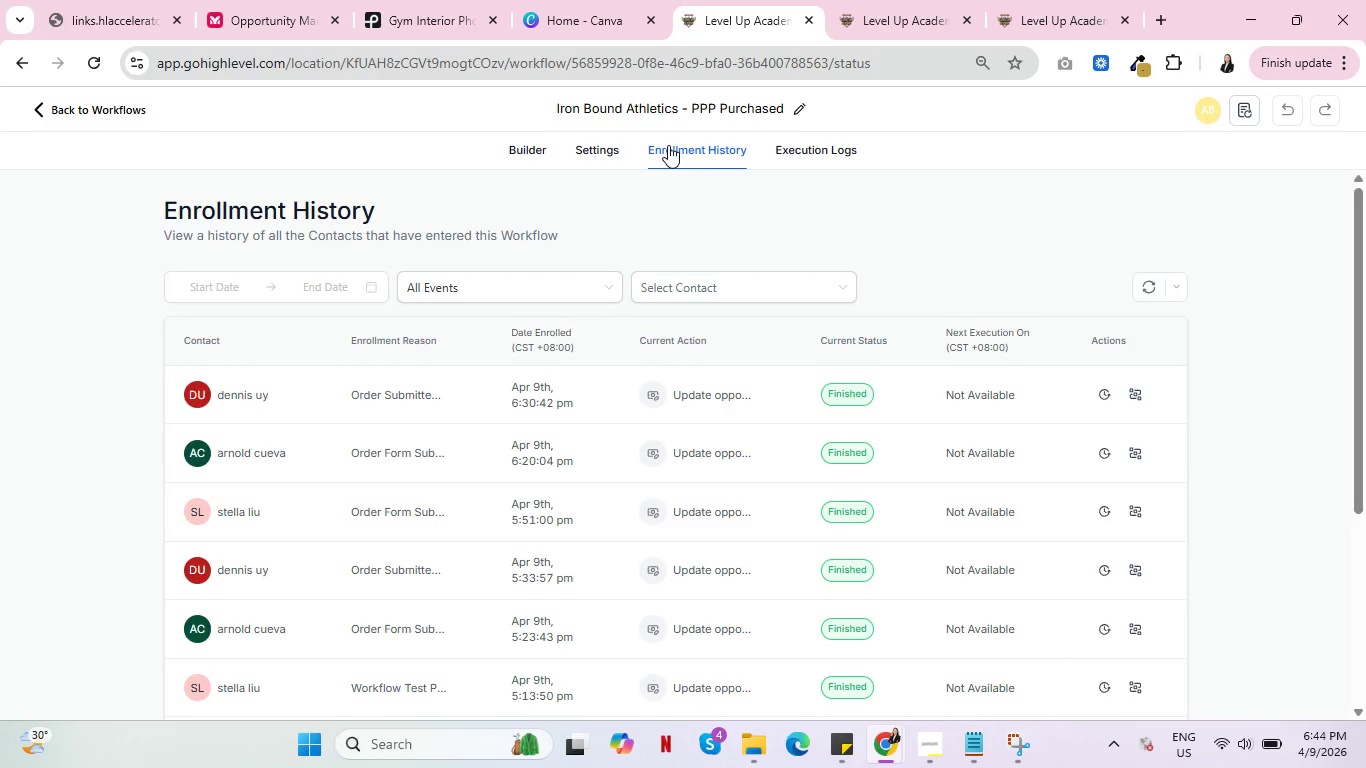 
left_click([875, 0])
 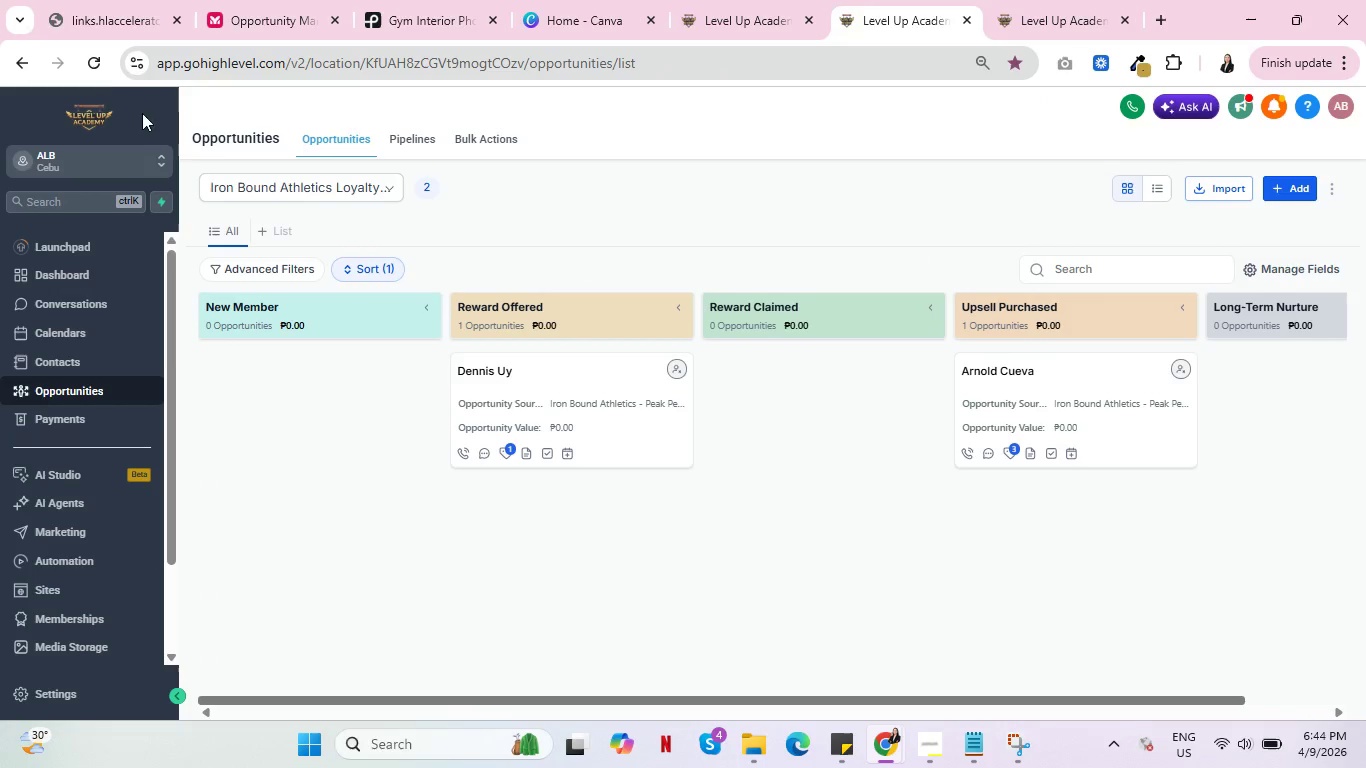 
left_click([97, 64])
 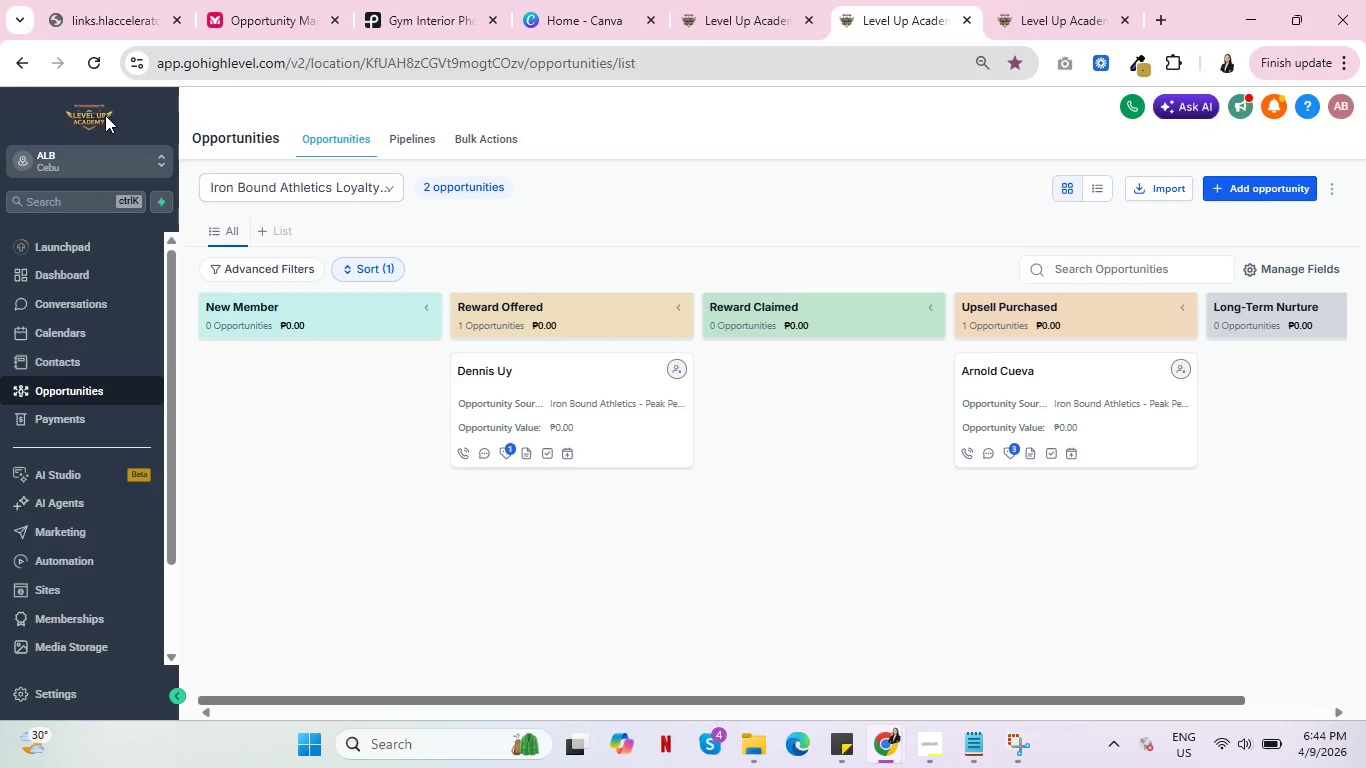 
wait(27.98)
 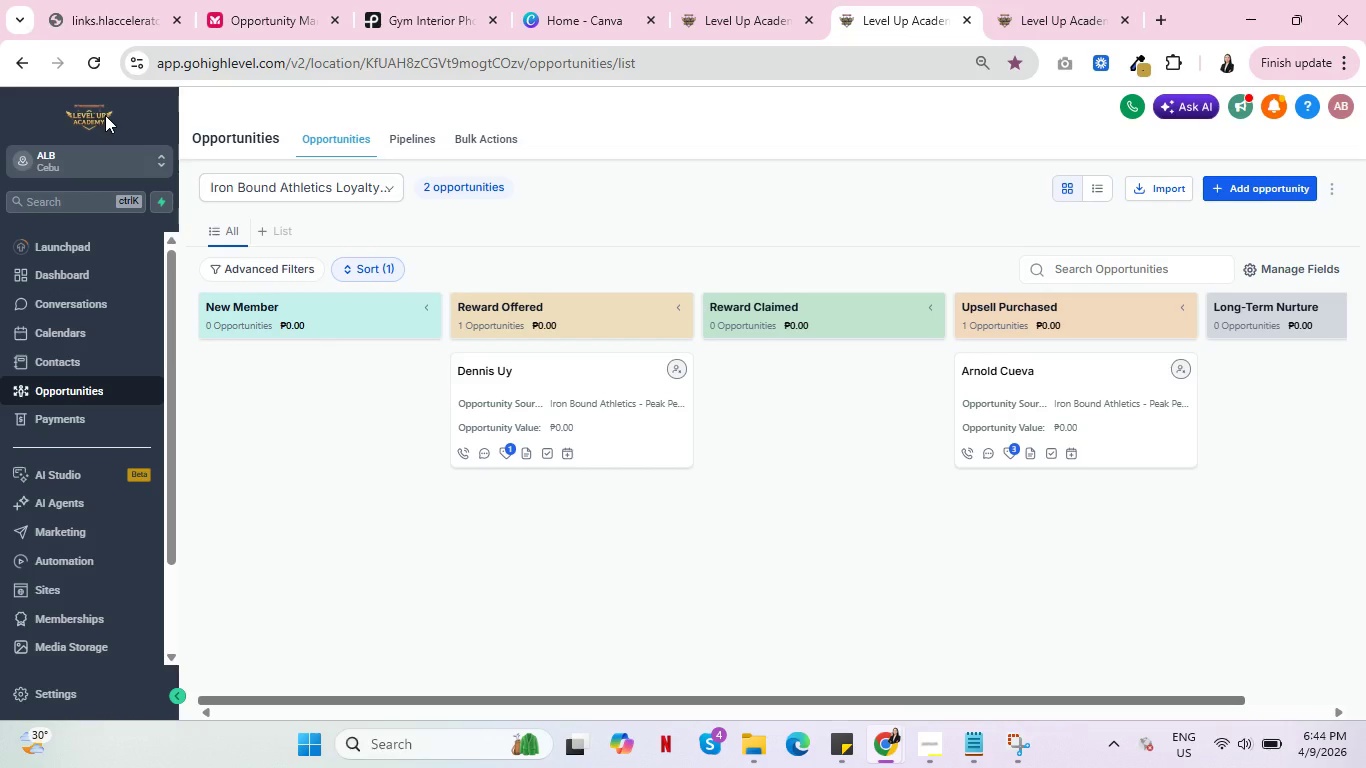 
left_click([1080, 0])
 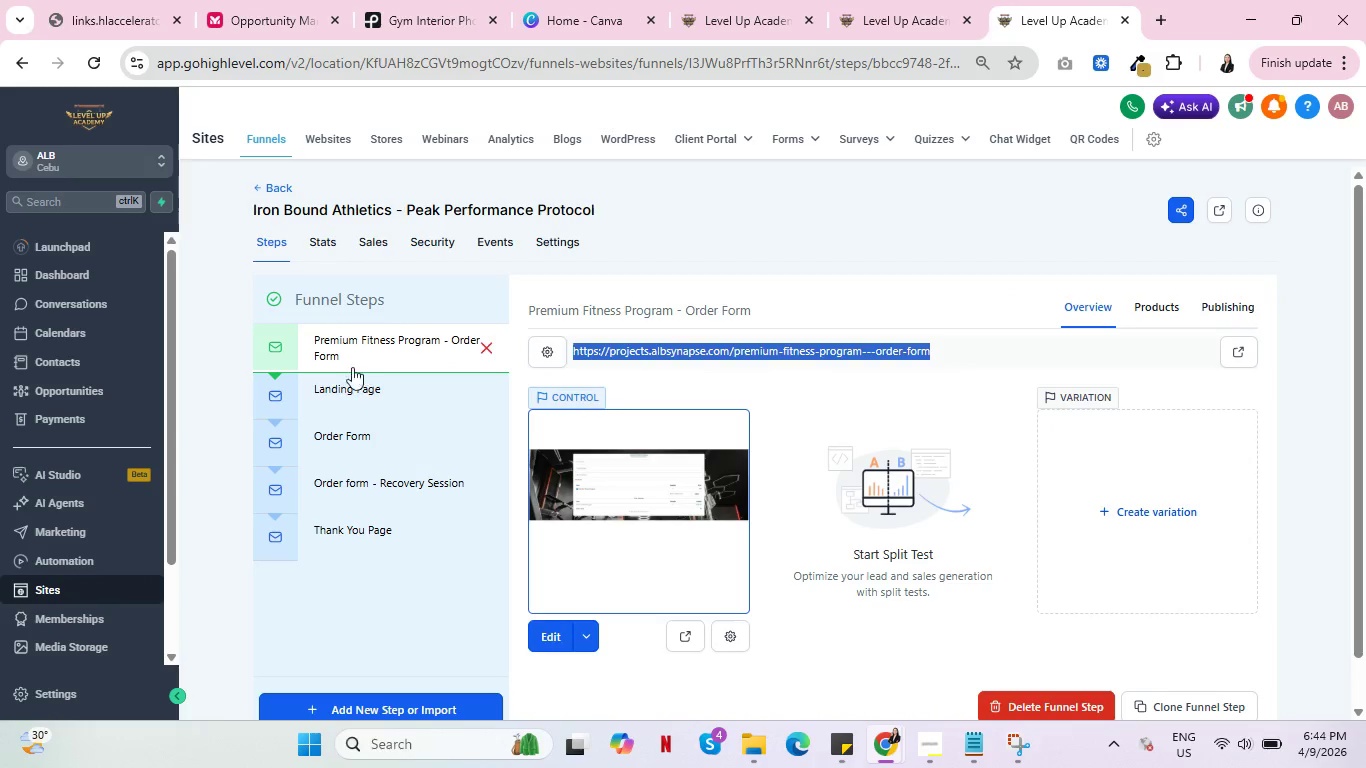 
left_click([346, 380])
 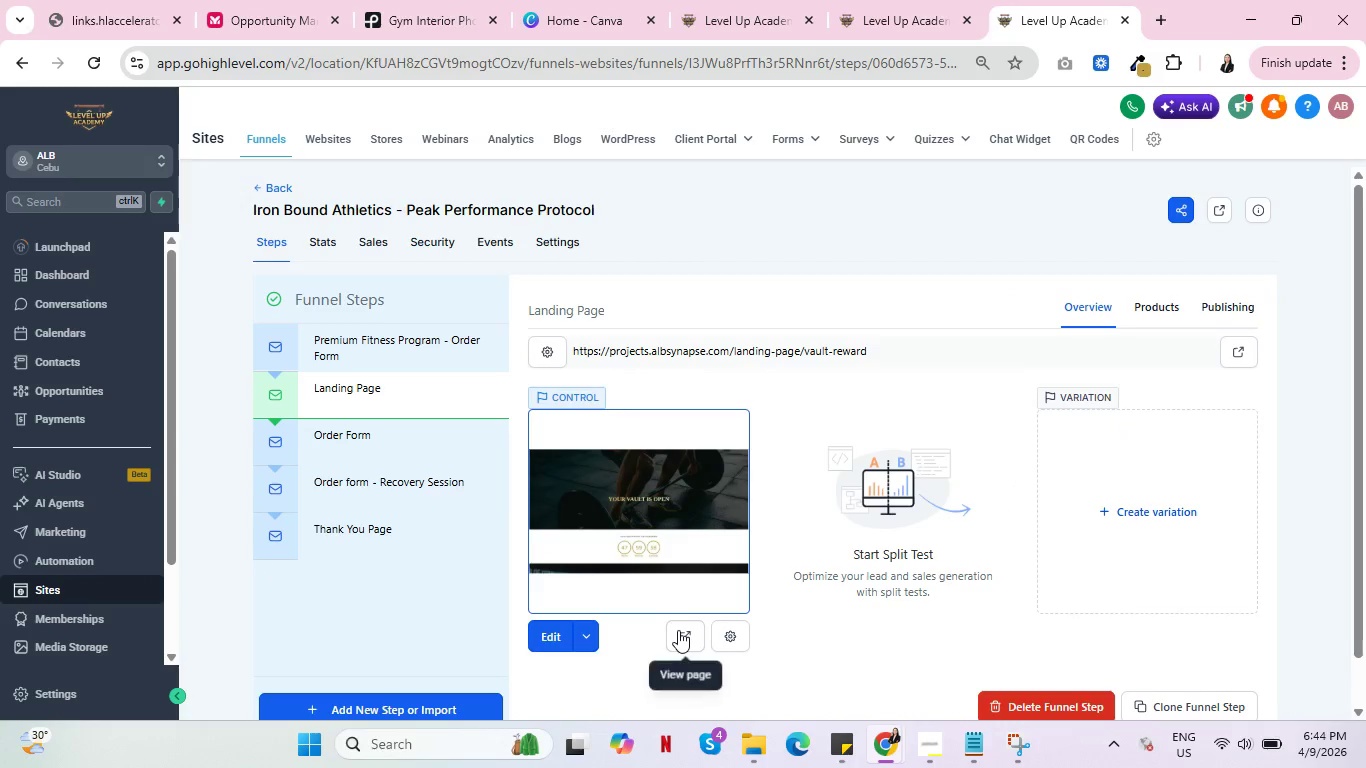 
left_click([562, 634])
 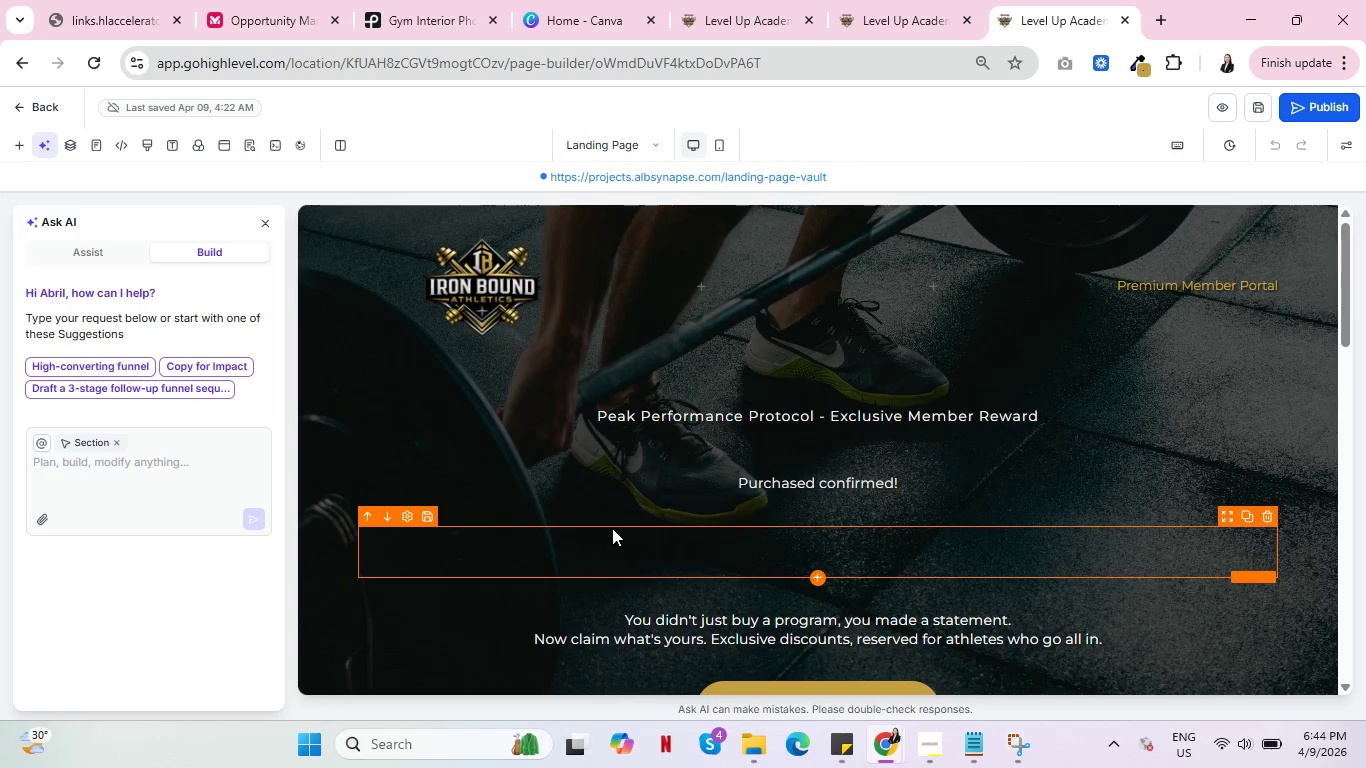 
wait(20.48)
 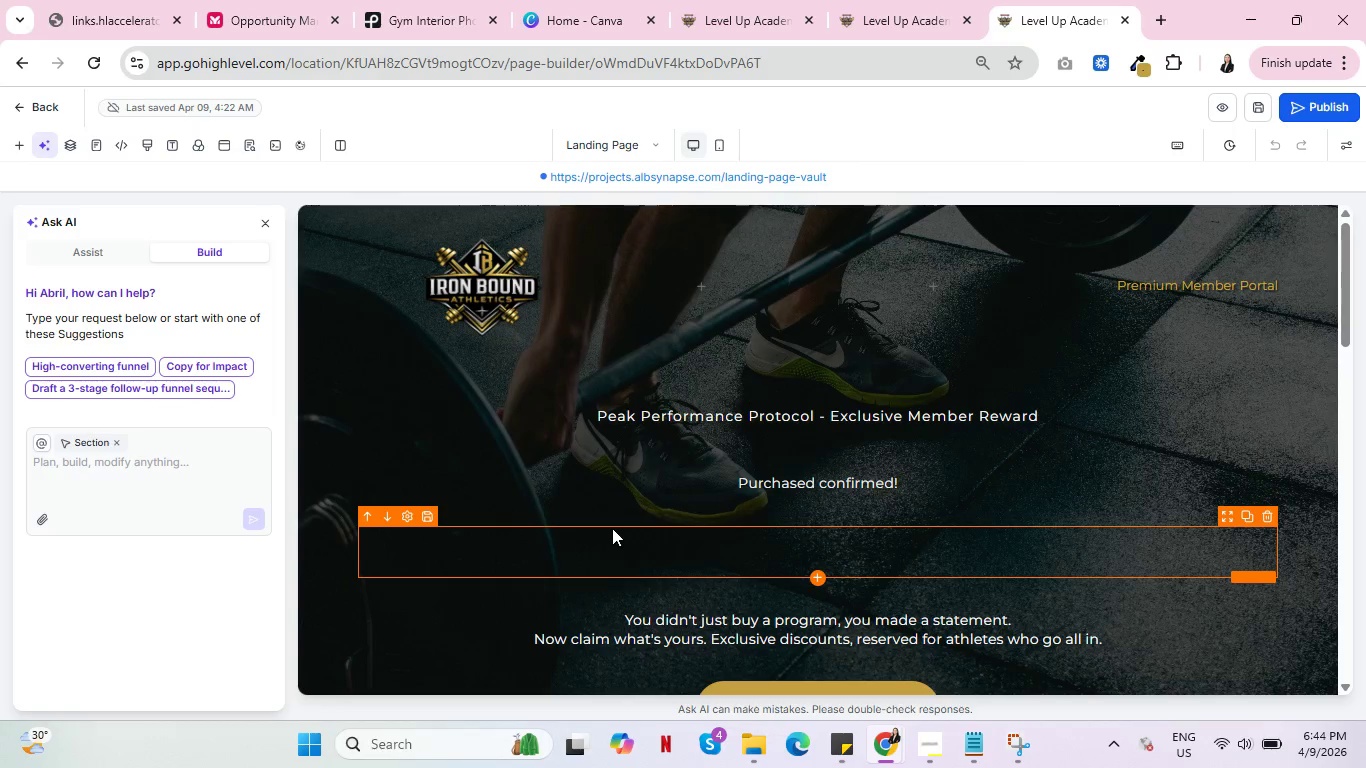 
left_click([263, 217])
 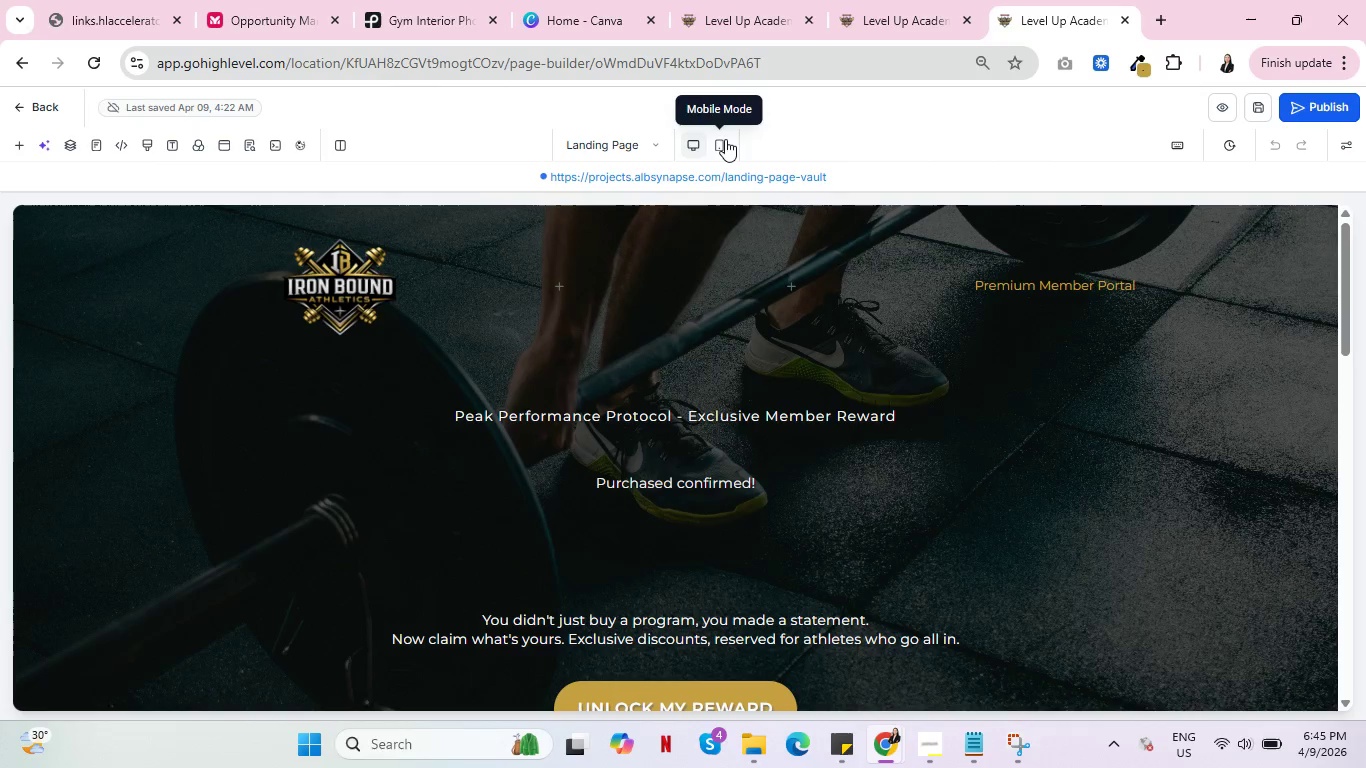 
left_click([725, 139])
 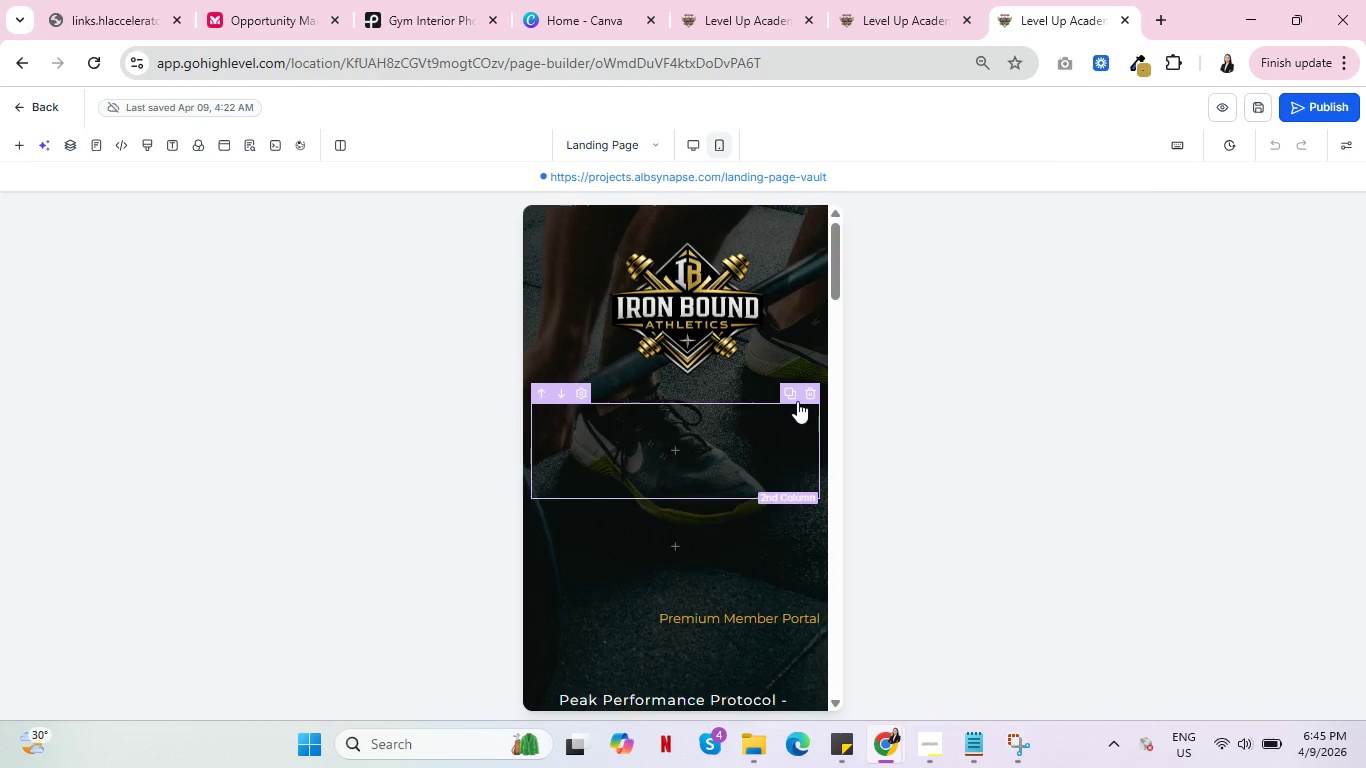 
left_click([741, 431])
 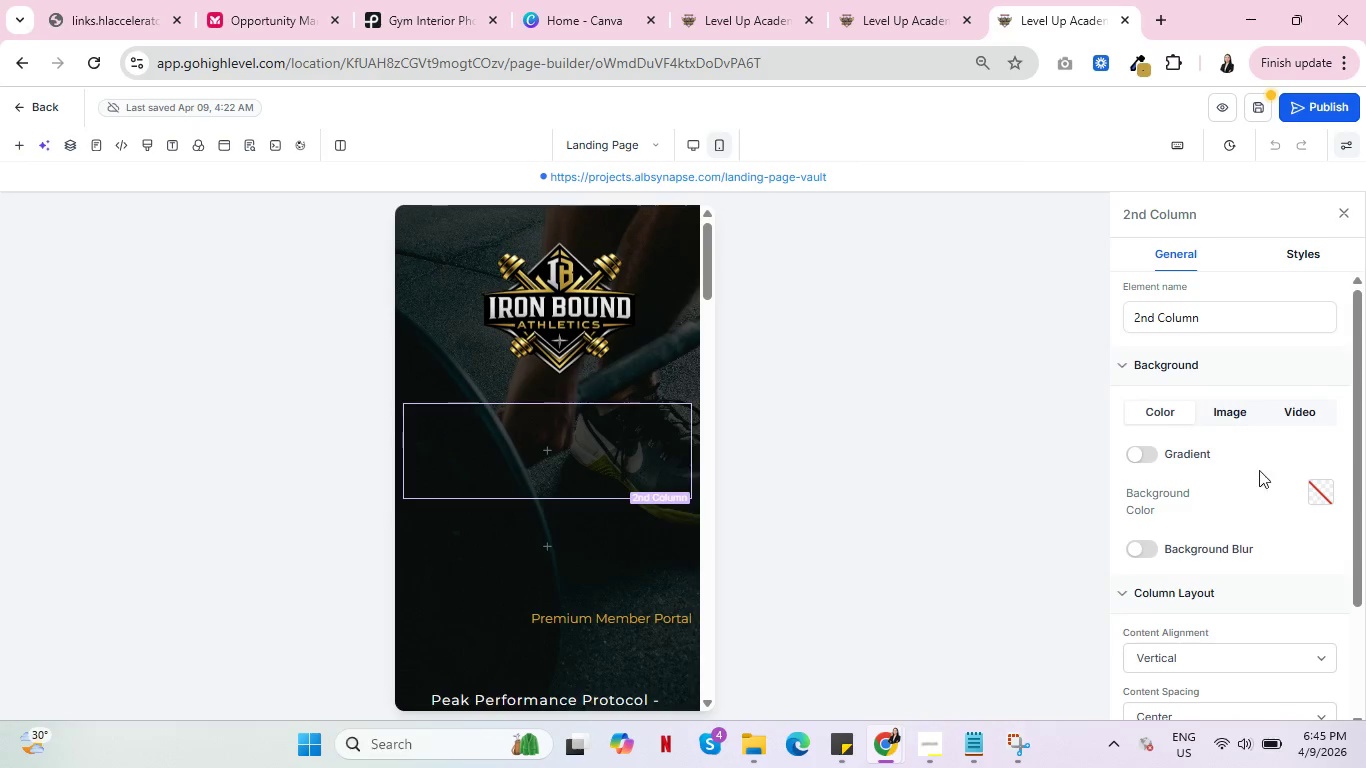 
scroll: coordinate [1276, 511], scroll_direction: down, amount: 5.0
 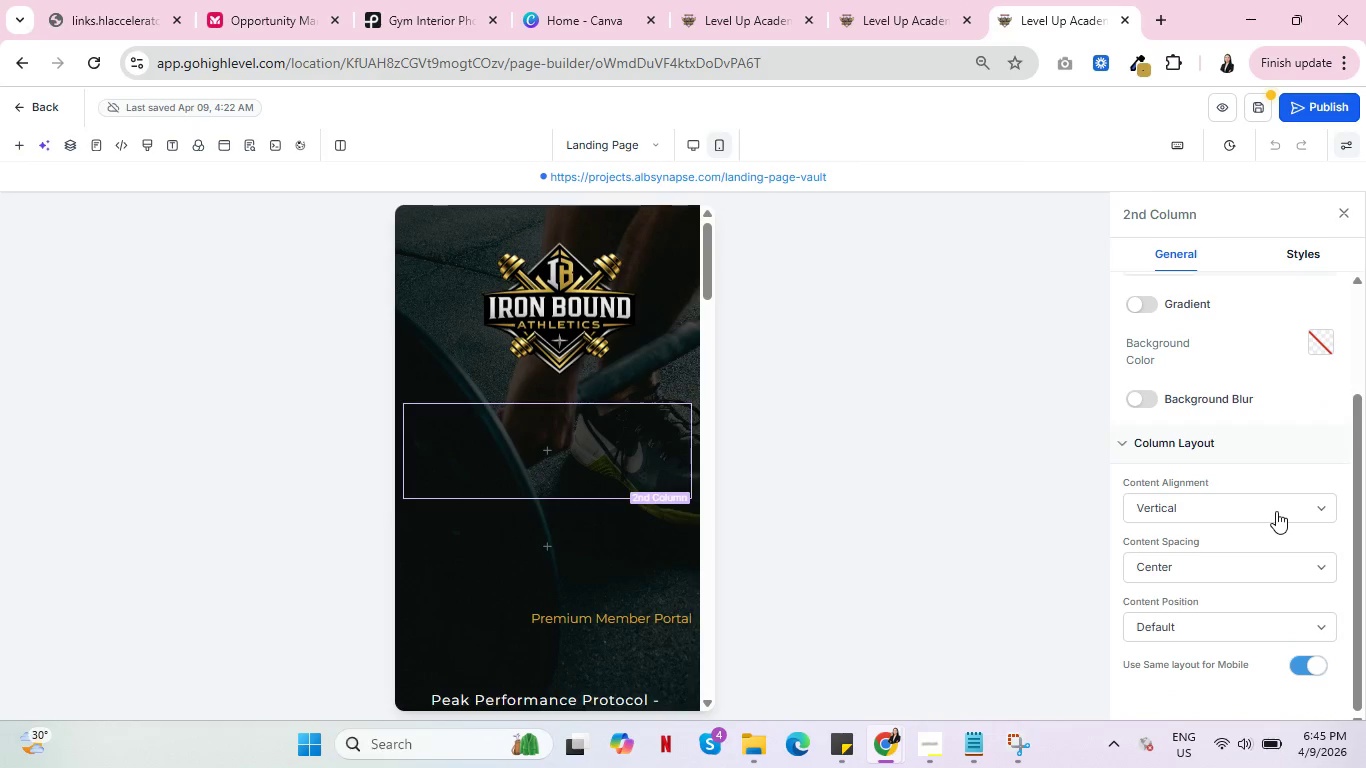 
scroll: coordinate [1275, 511], scroll_direction: up, amount: 3.0
 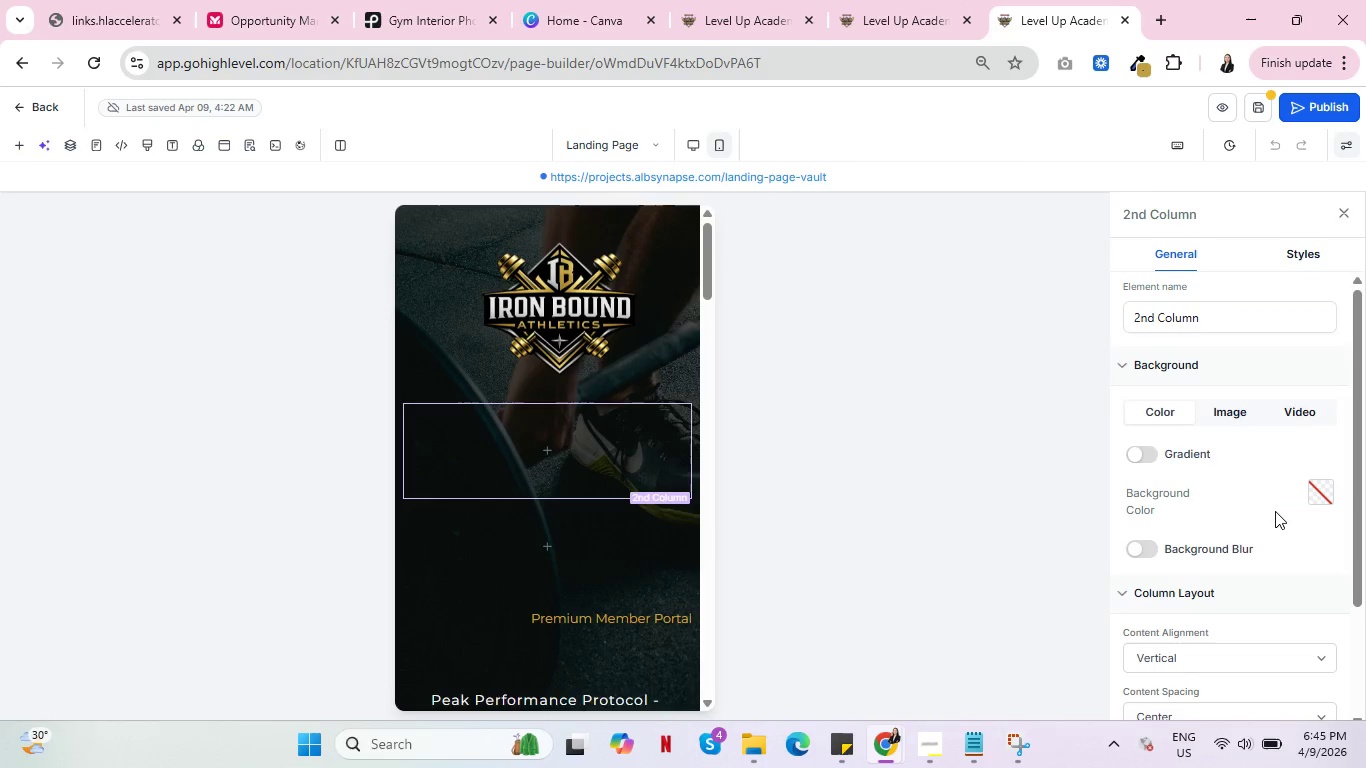 
scroll: coordinate [1275, 514], scroll_direction: down, amount: 7.0
 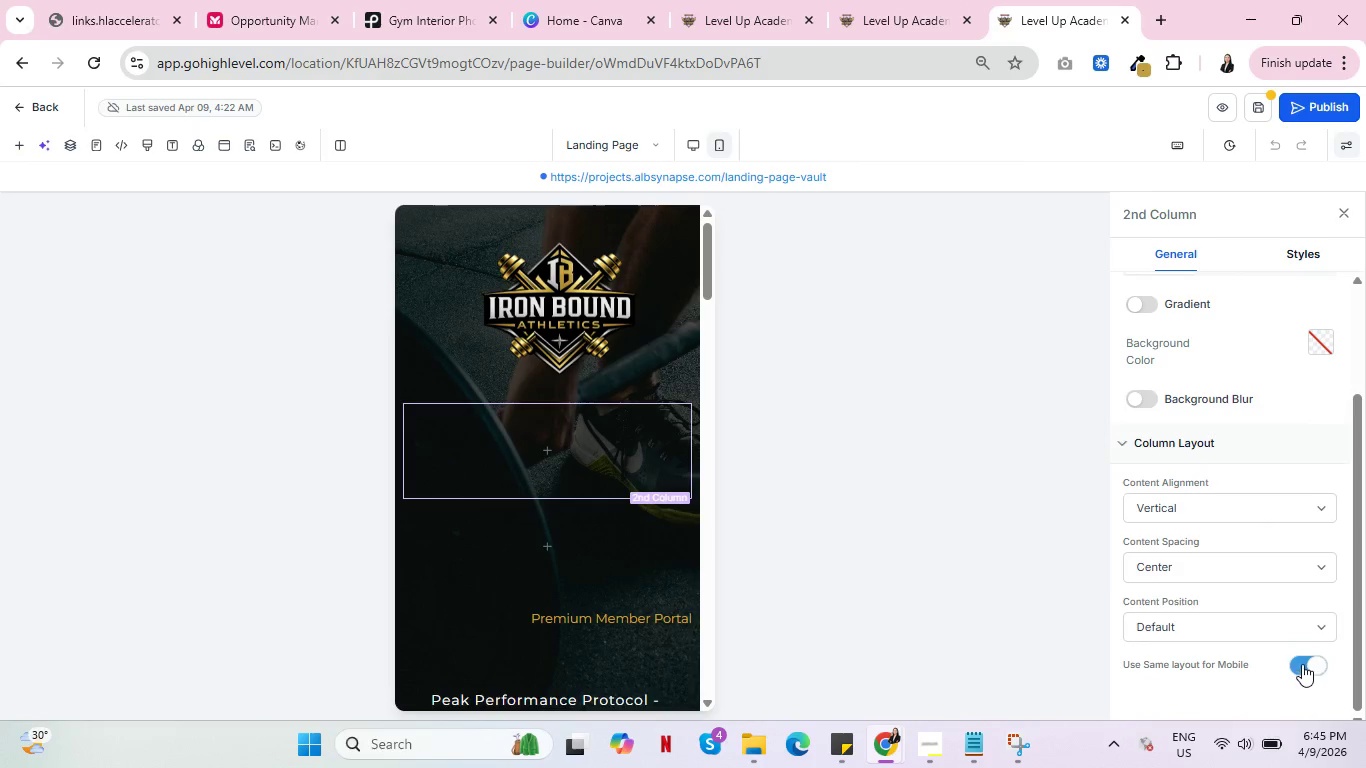 
left_click([1300, 661])
 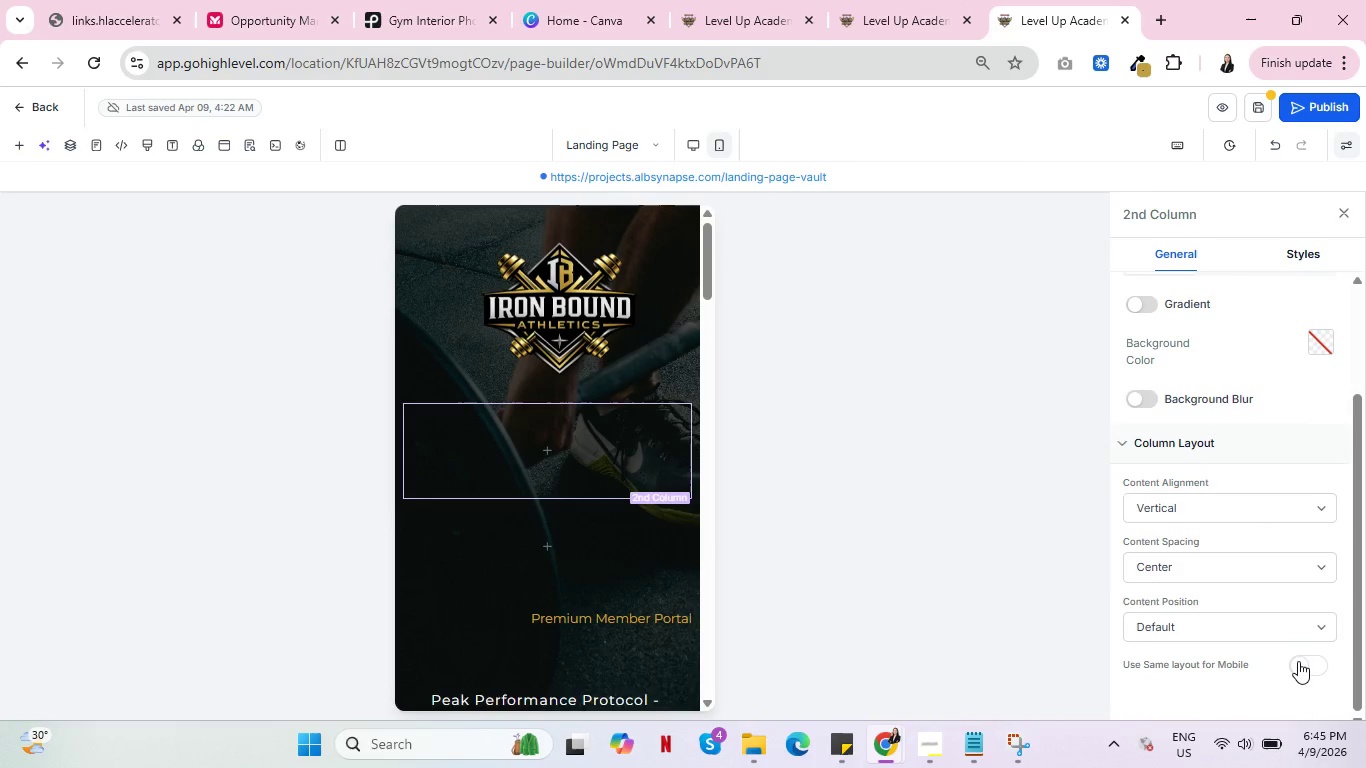 
left_click([1299, 663])
 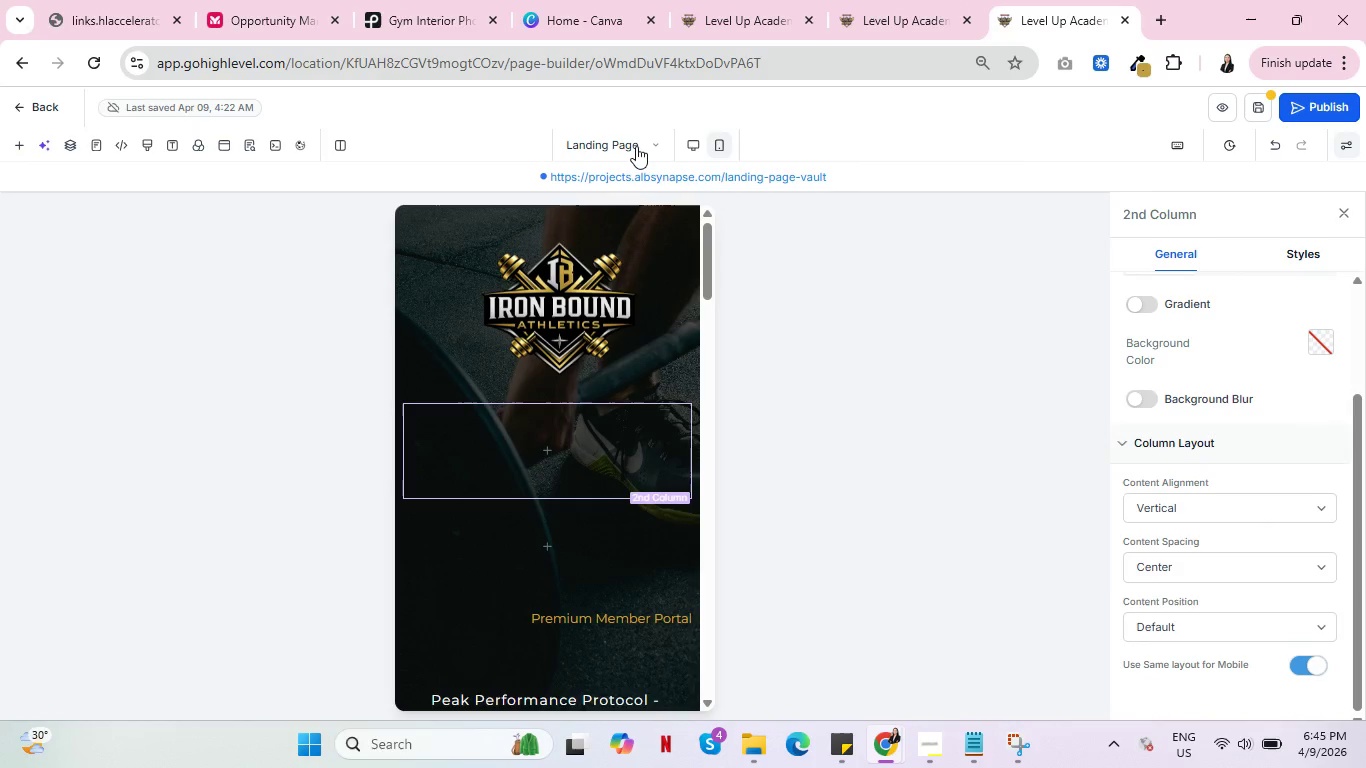 
left_click([690, 146])
 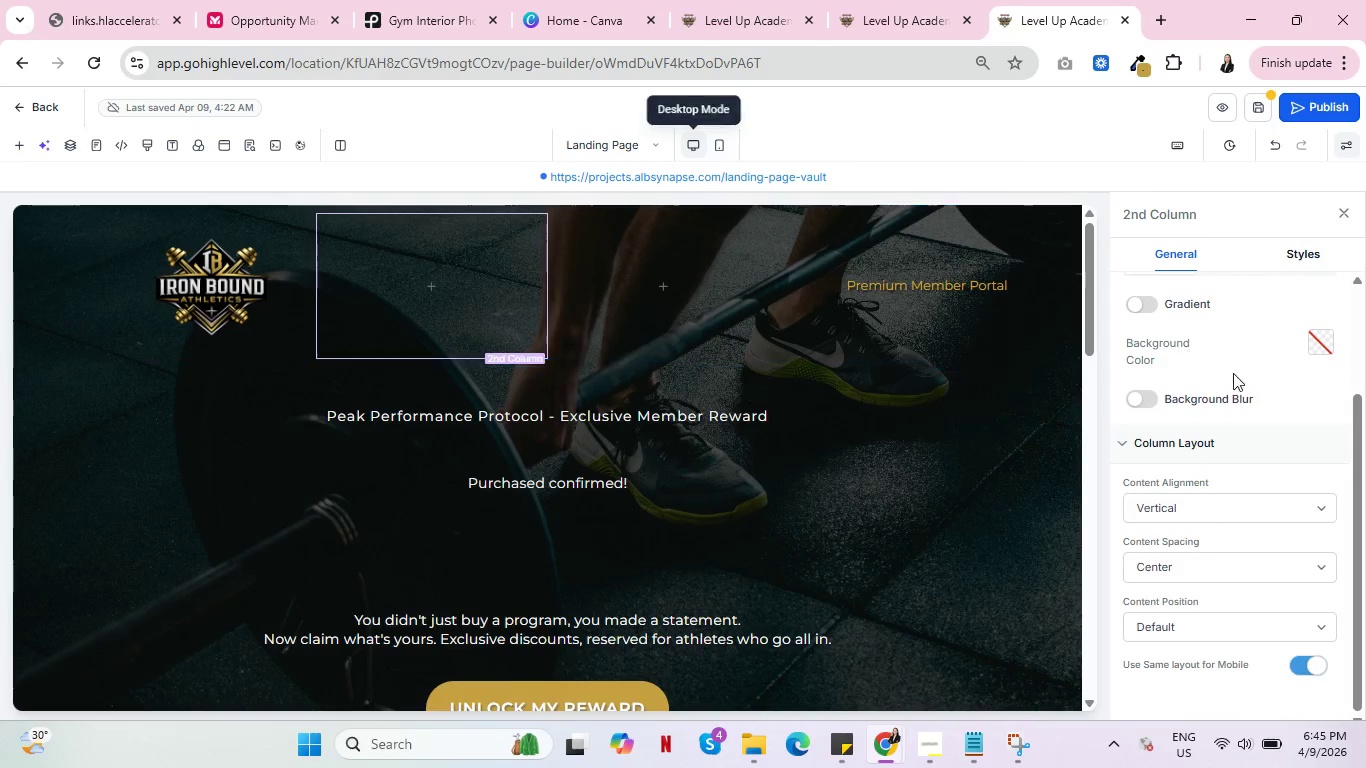 
scroll: coordinate [1316, 519], scroll_direction: up, amount: 6.0
 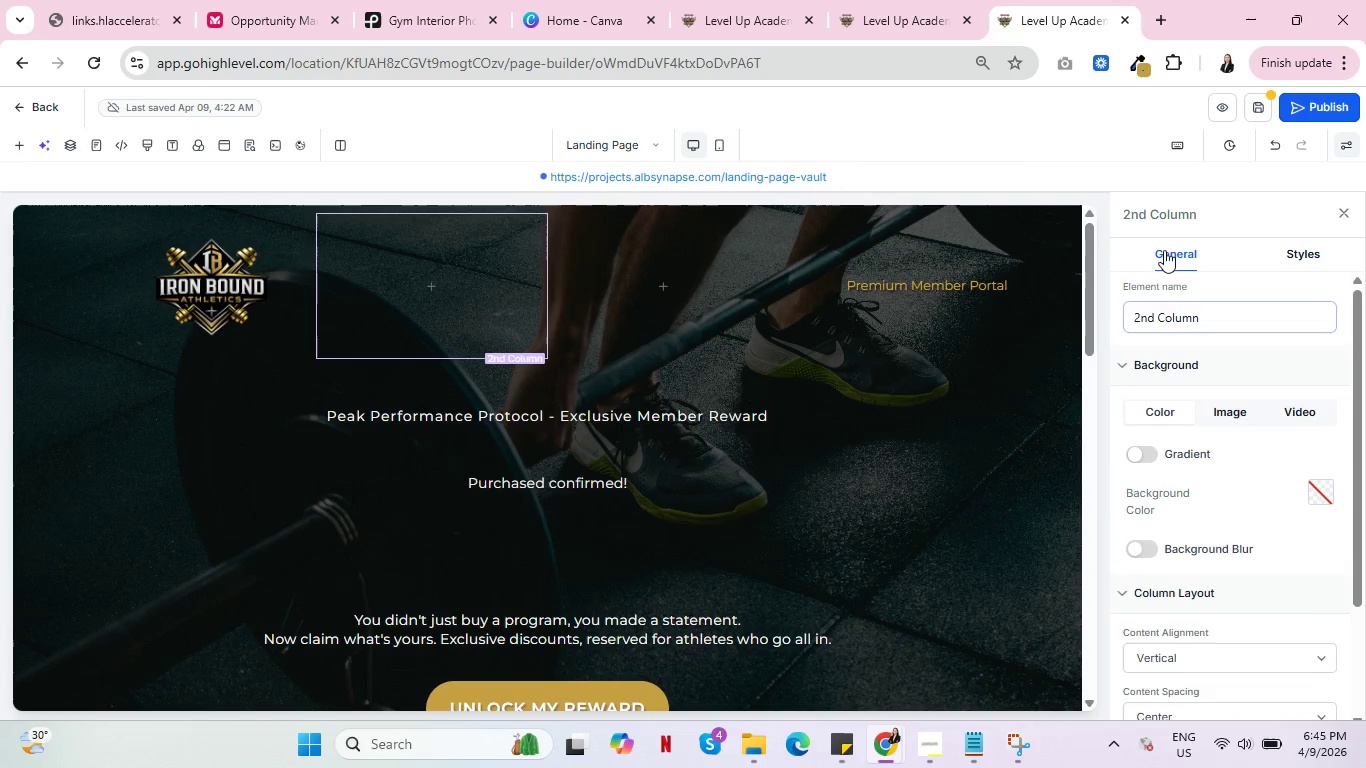 
left_click([1164, 245])
 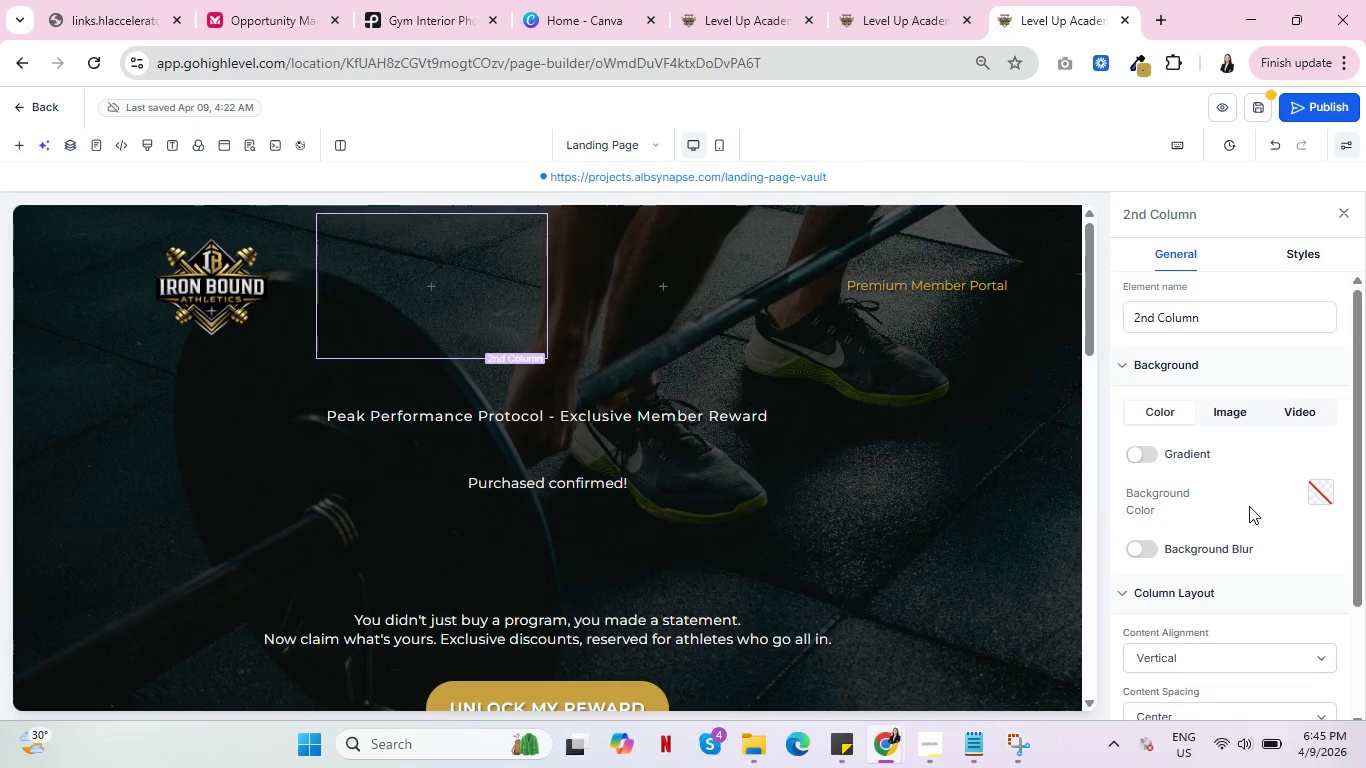 
scroll: coordinate [1250, 538], scroll_direction: up, amount: 11.0
 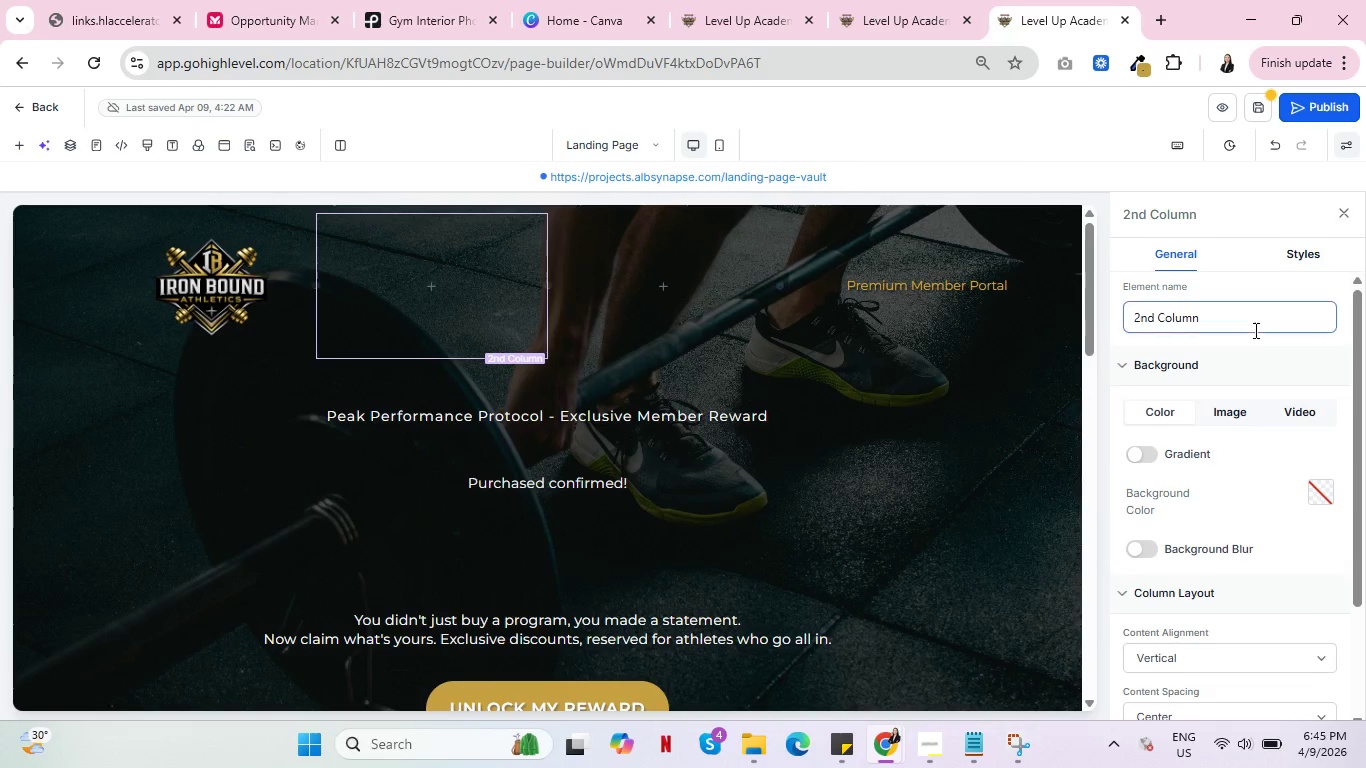 
scroll: coordinate [1267, 410], scroll_direction: down, amount: 6.0
 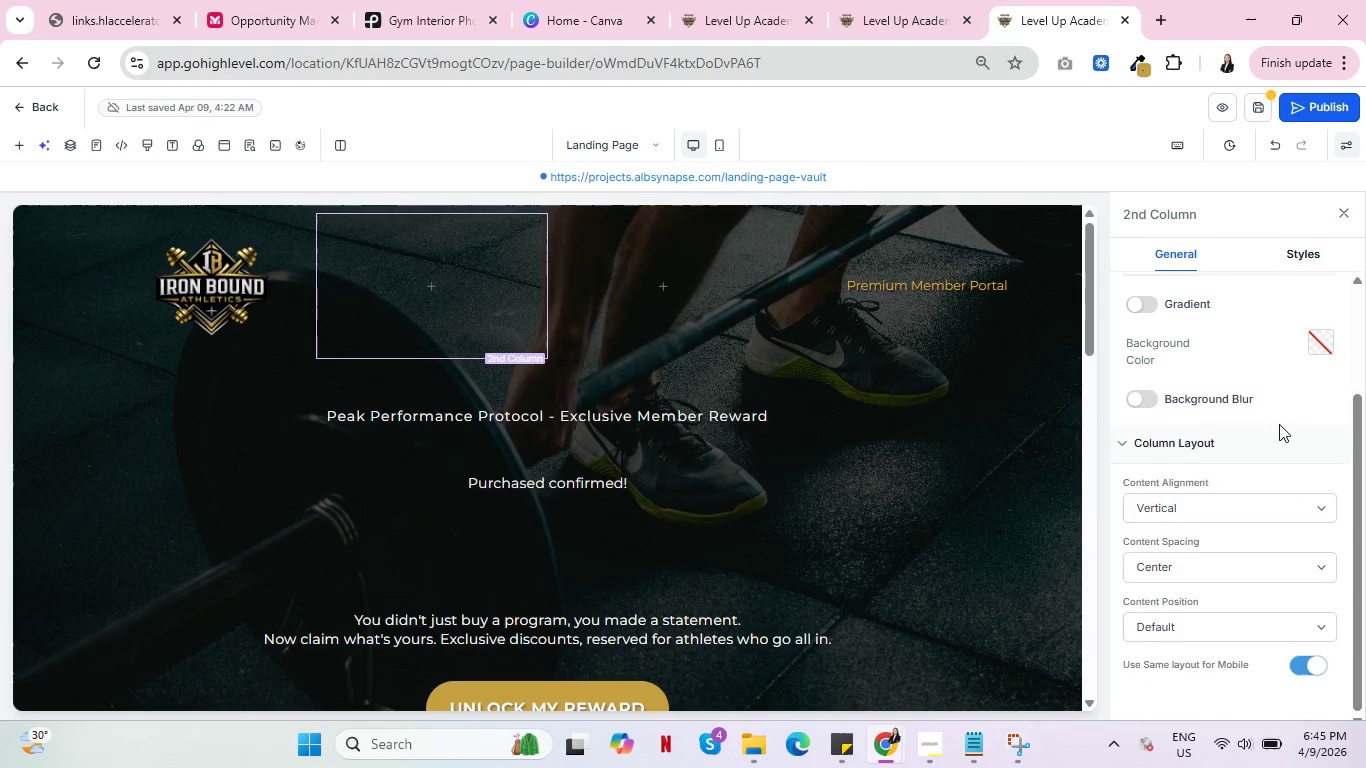 
scroll: coordinate [1287, 425], scroll_direction: up, amount: 10.0
 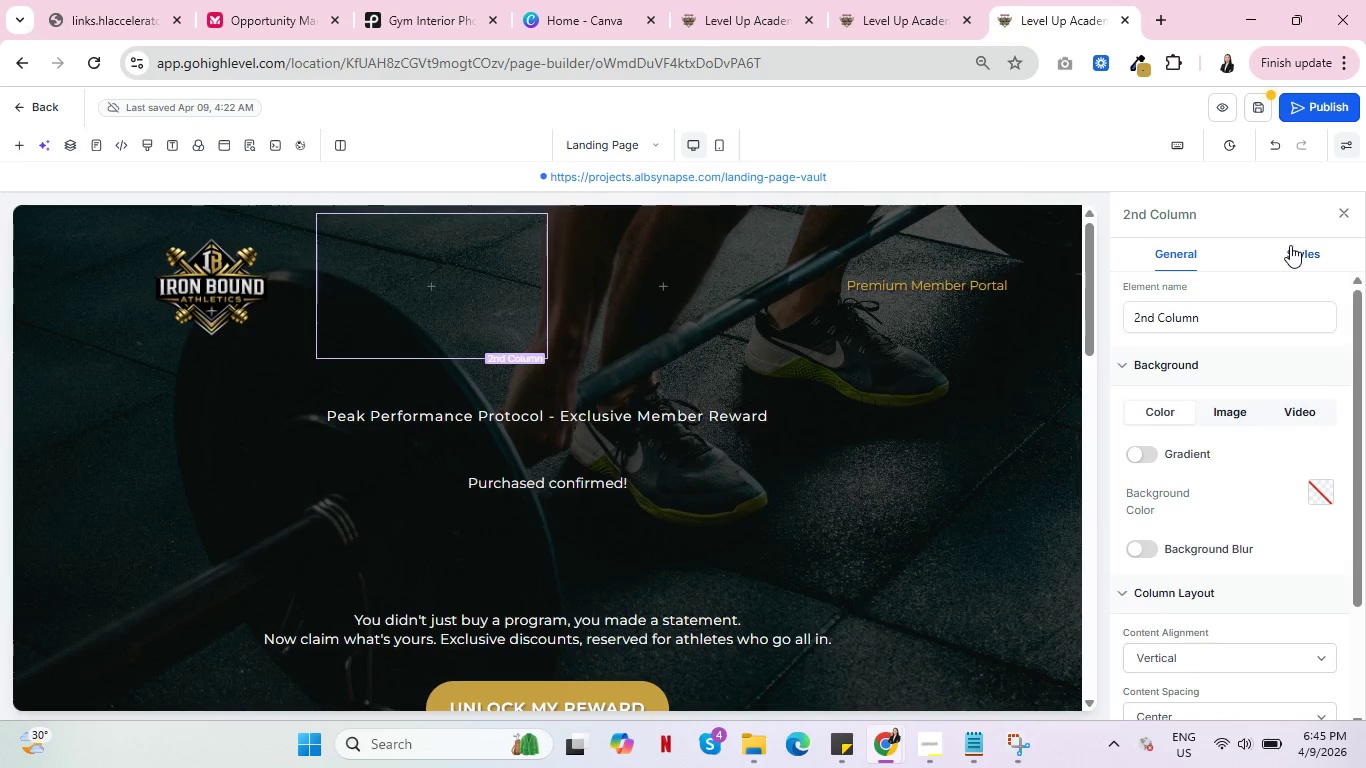 
left_click([1291, 243])
 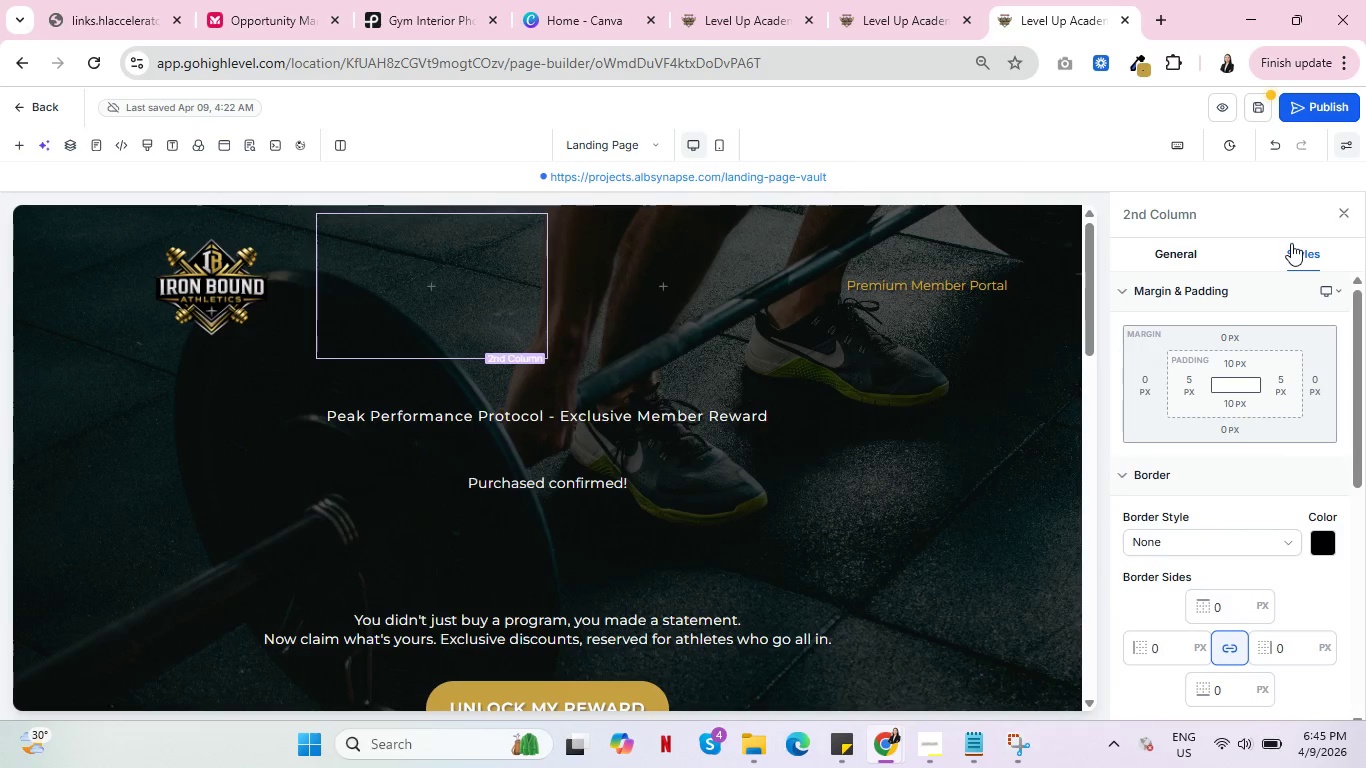 
scroll: coordinate [1275, 419], scroll_direction: down, amount: 5.0
 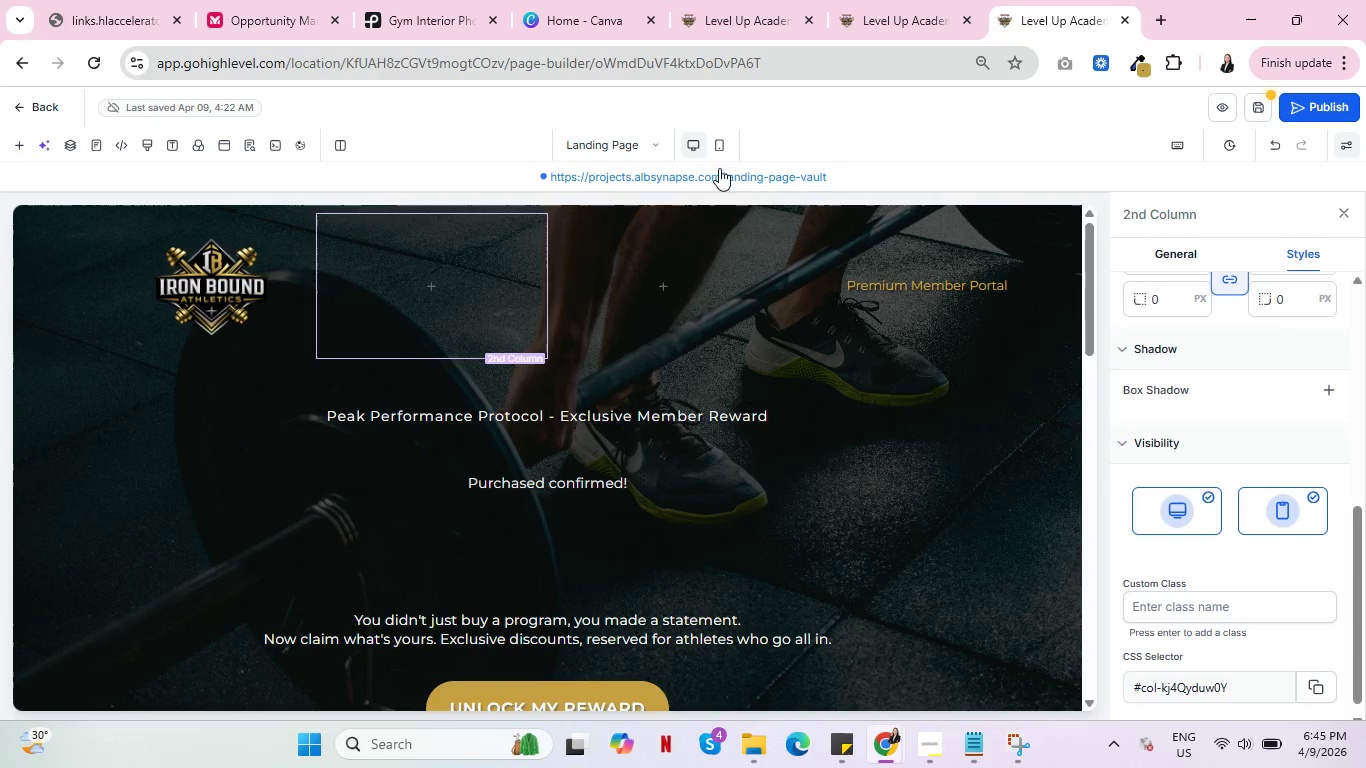 
left_click([725, 150])
 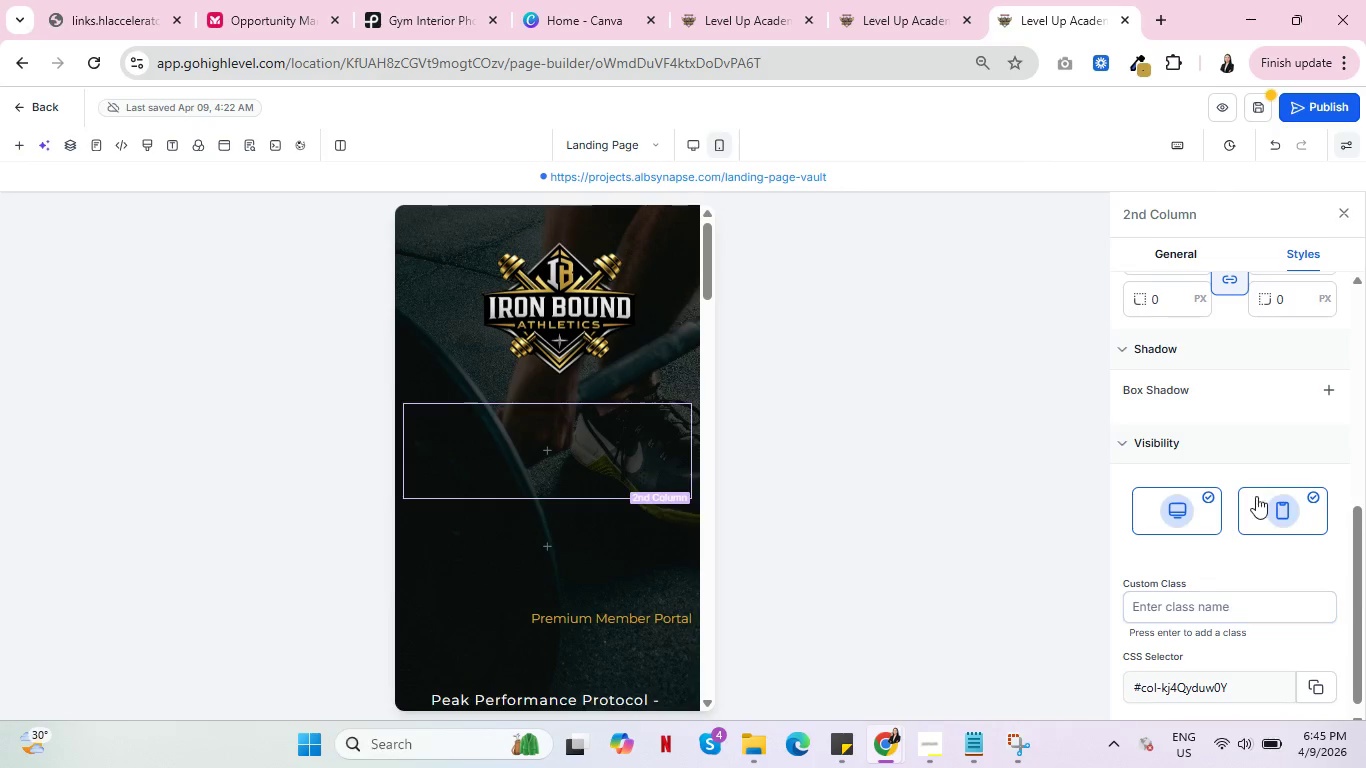 
left_click([1304, 506])
 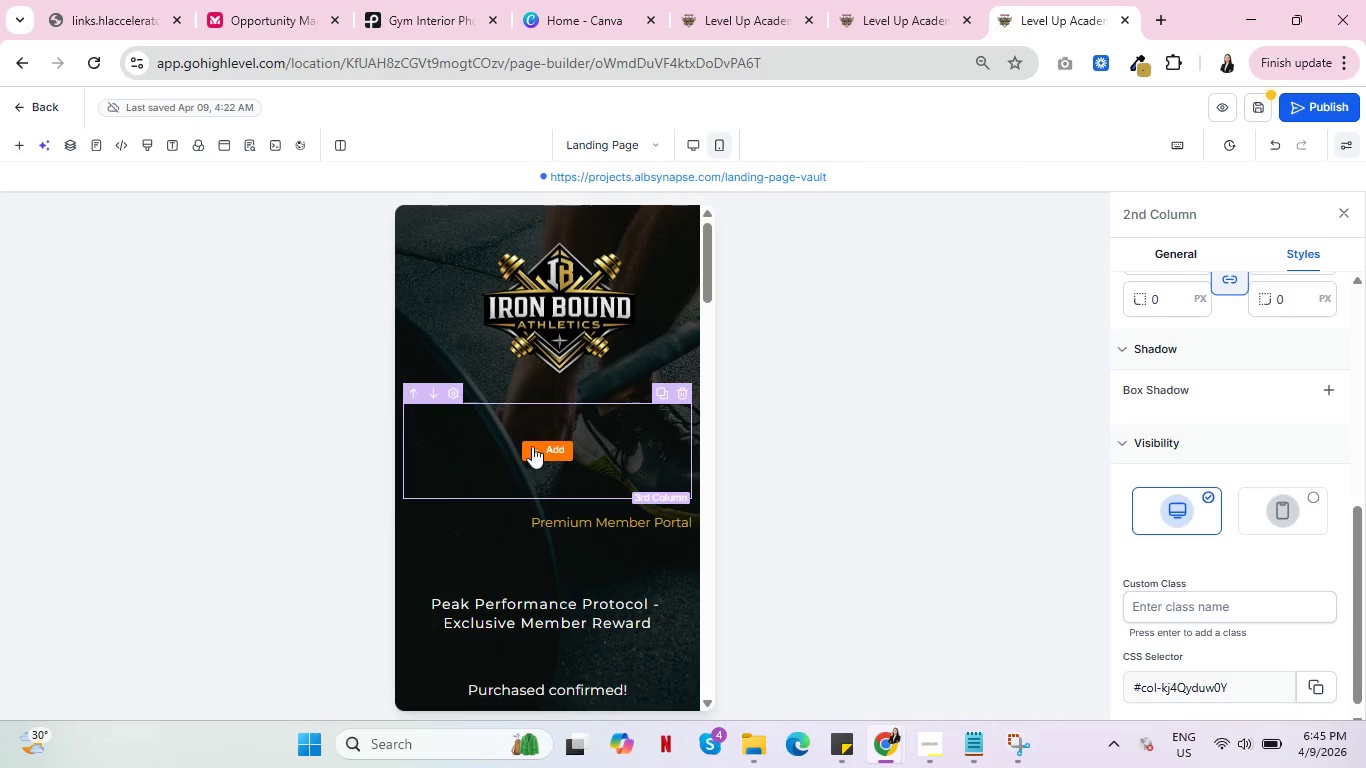 
left_click([619, 435])
 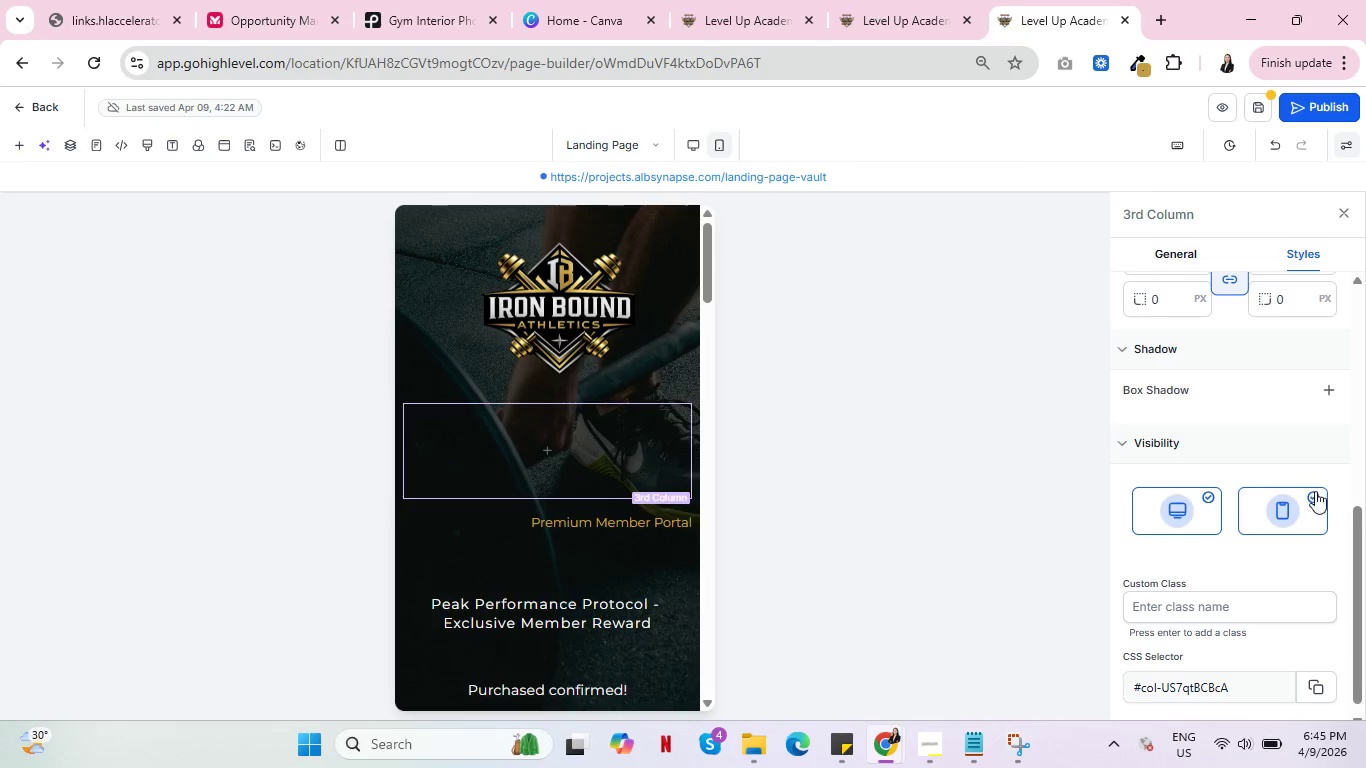 
left_click([1301, 514])
 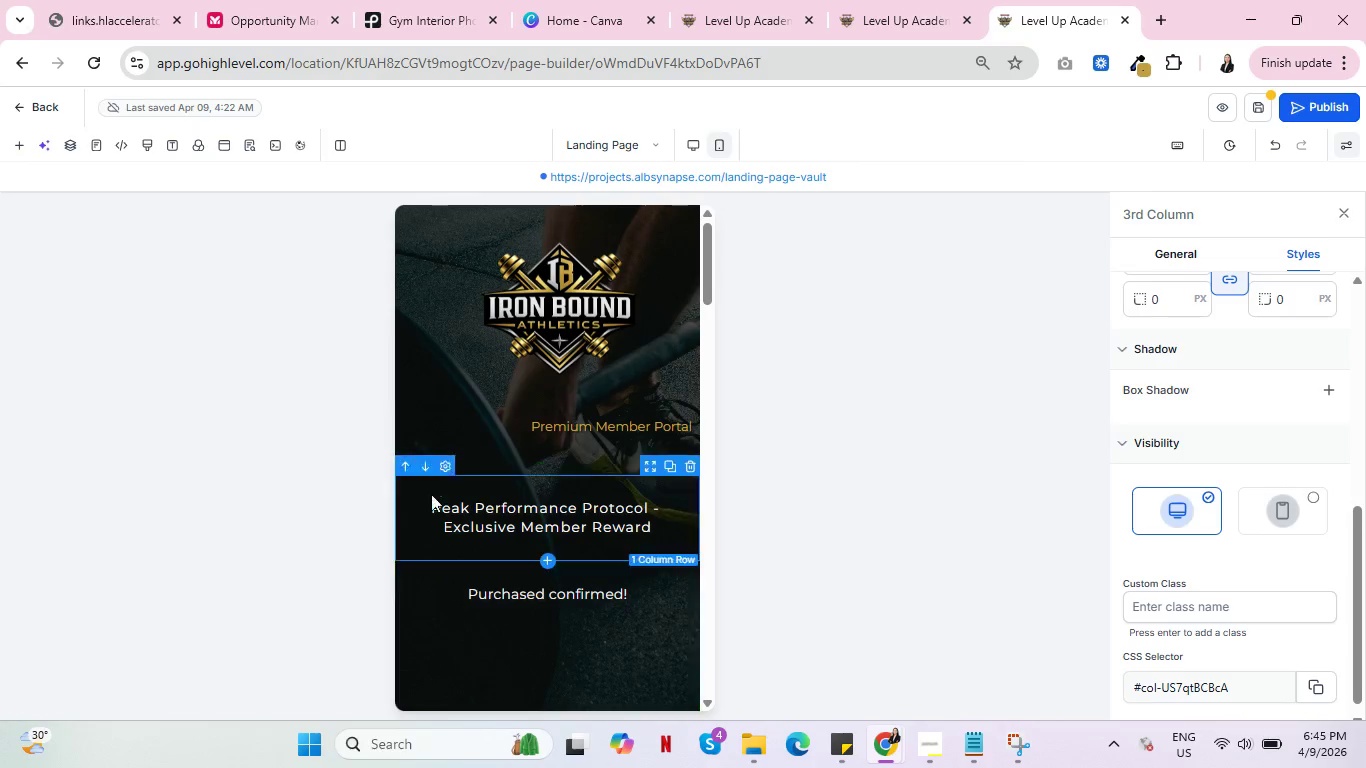 
scroll: coordinate [564, 527], scroll_direction: down, amount: 1.0
 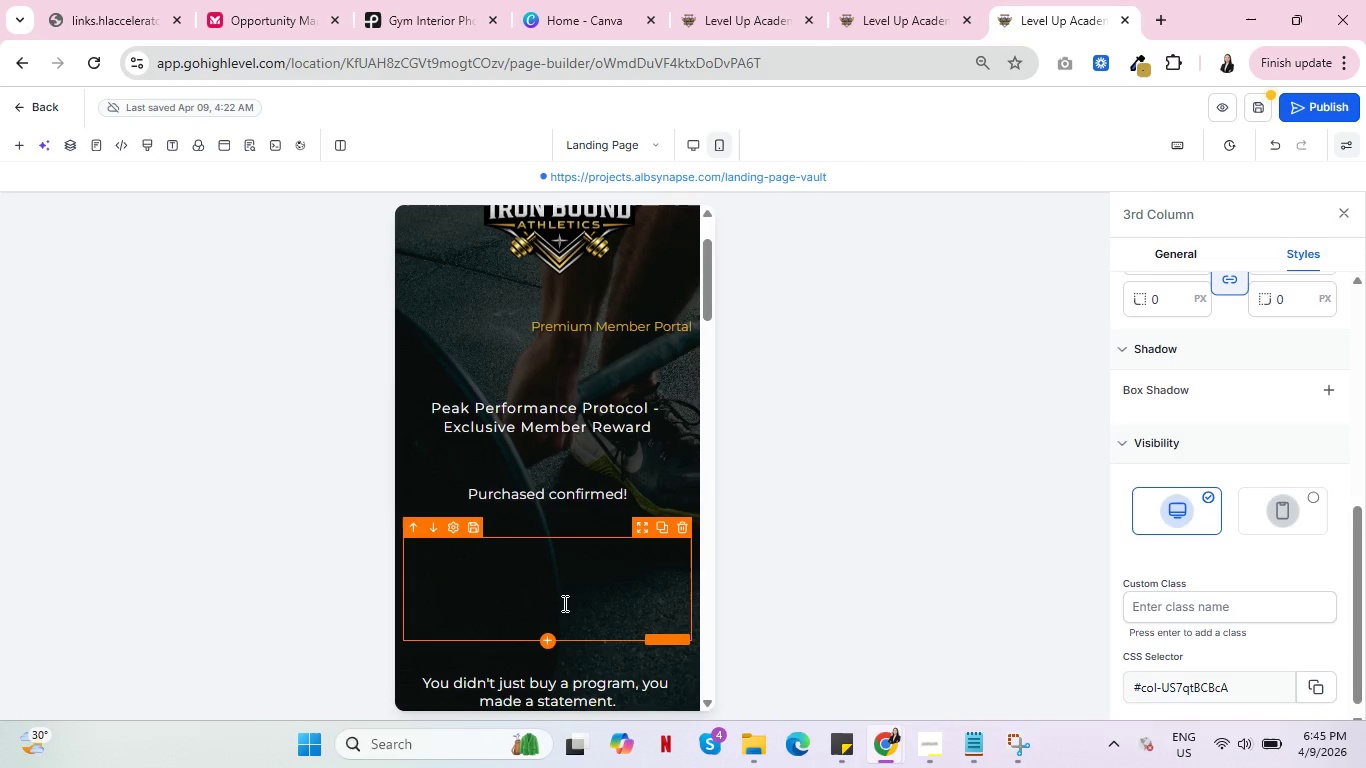 
left_click([563, 603])
 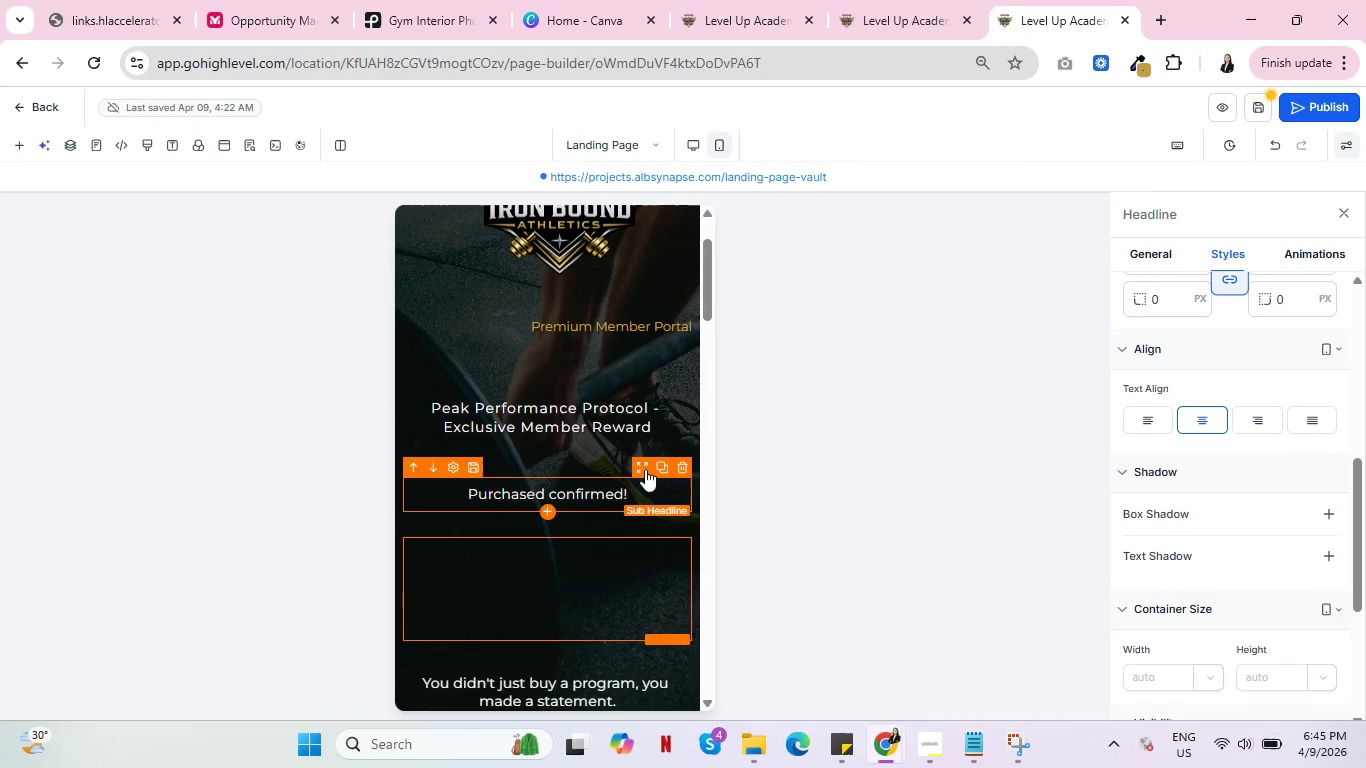 
left_click([644, 488])
 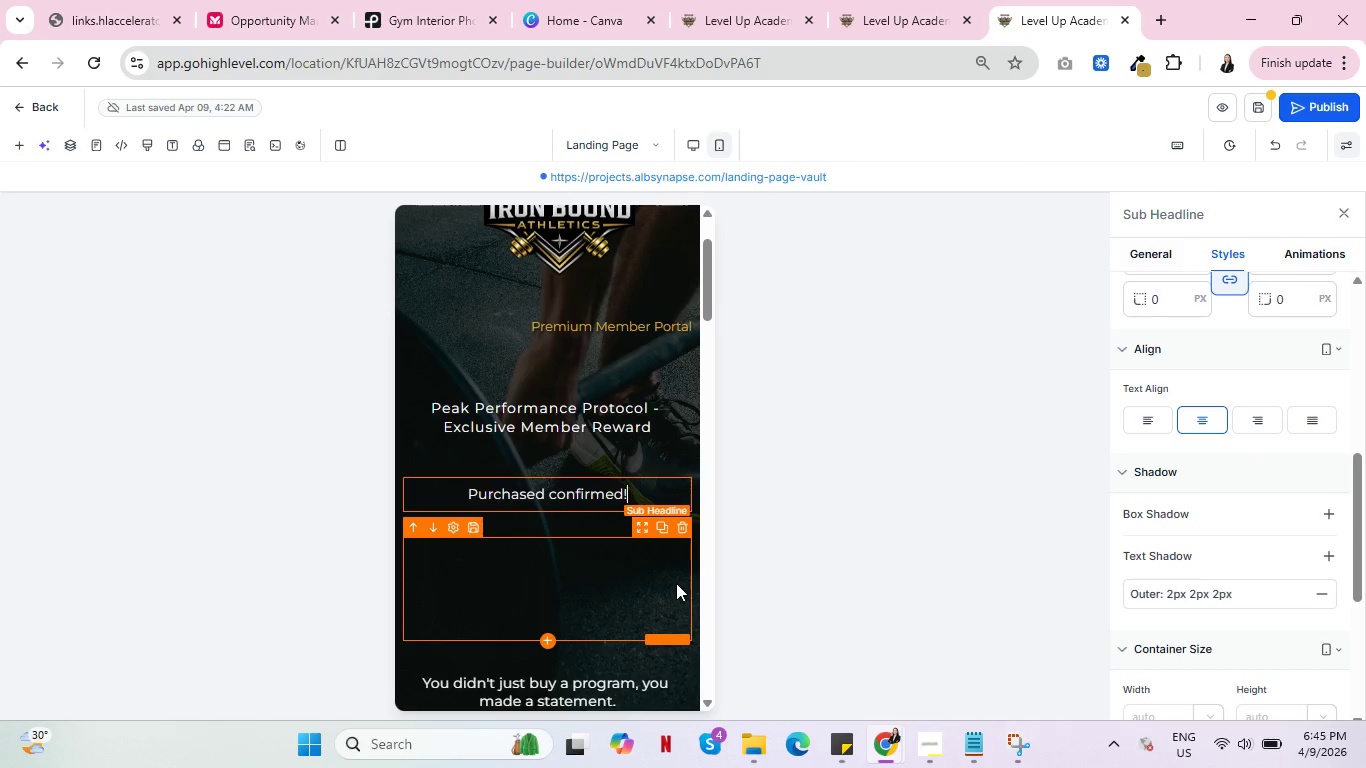 
left_click([676, 583])
 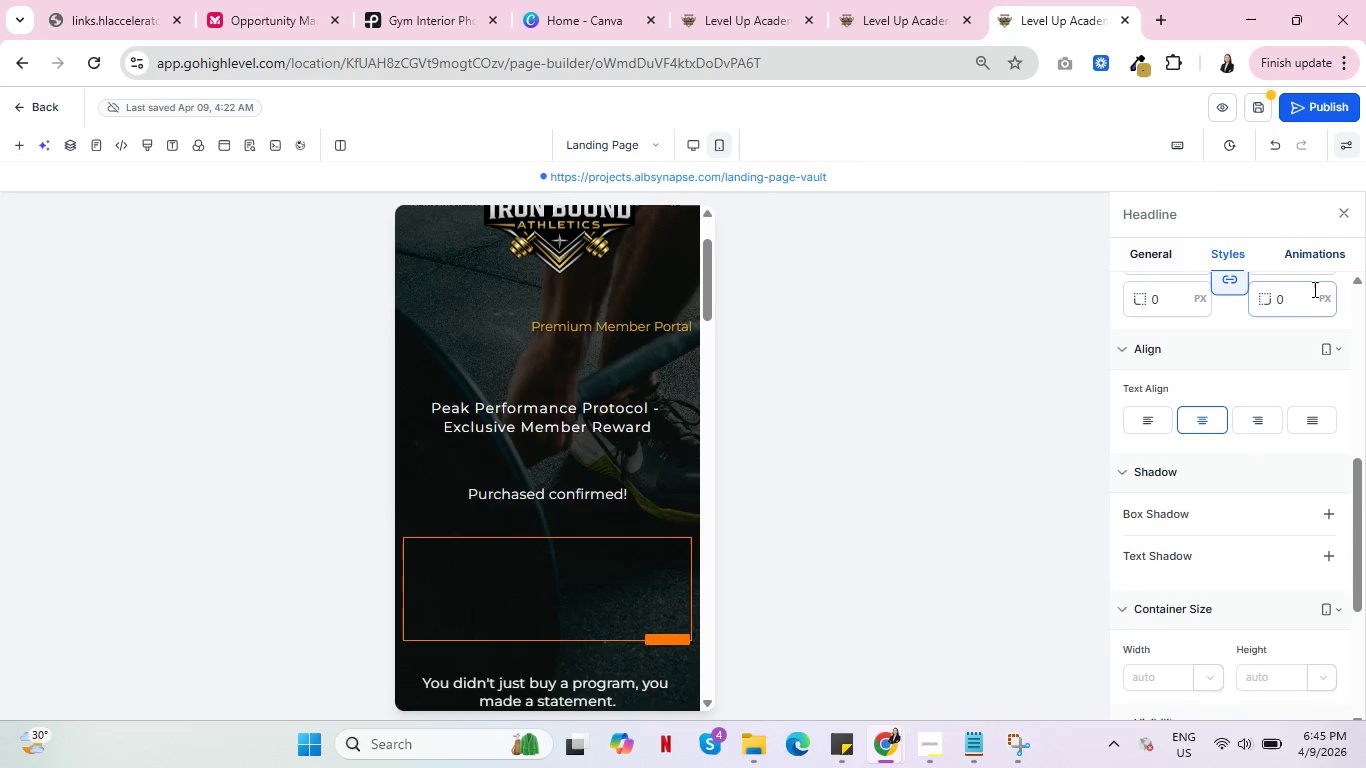 
left_click([1306, 261])
 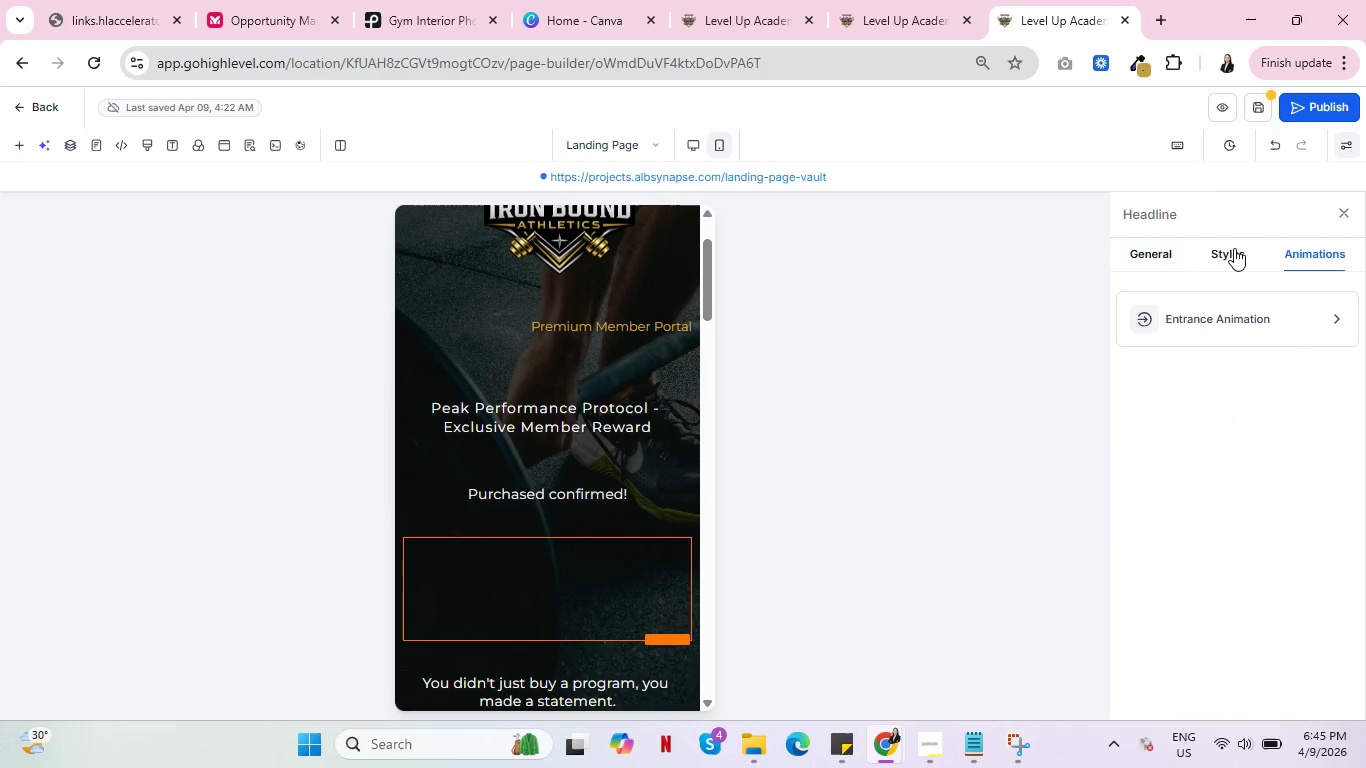 
left_click([1234, 248])
 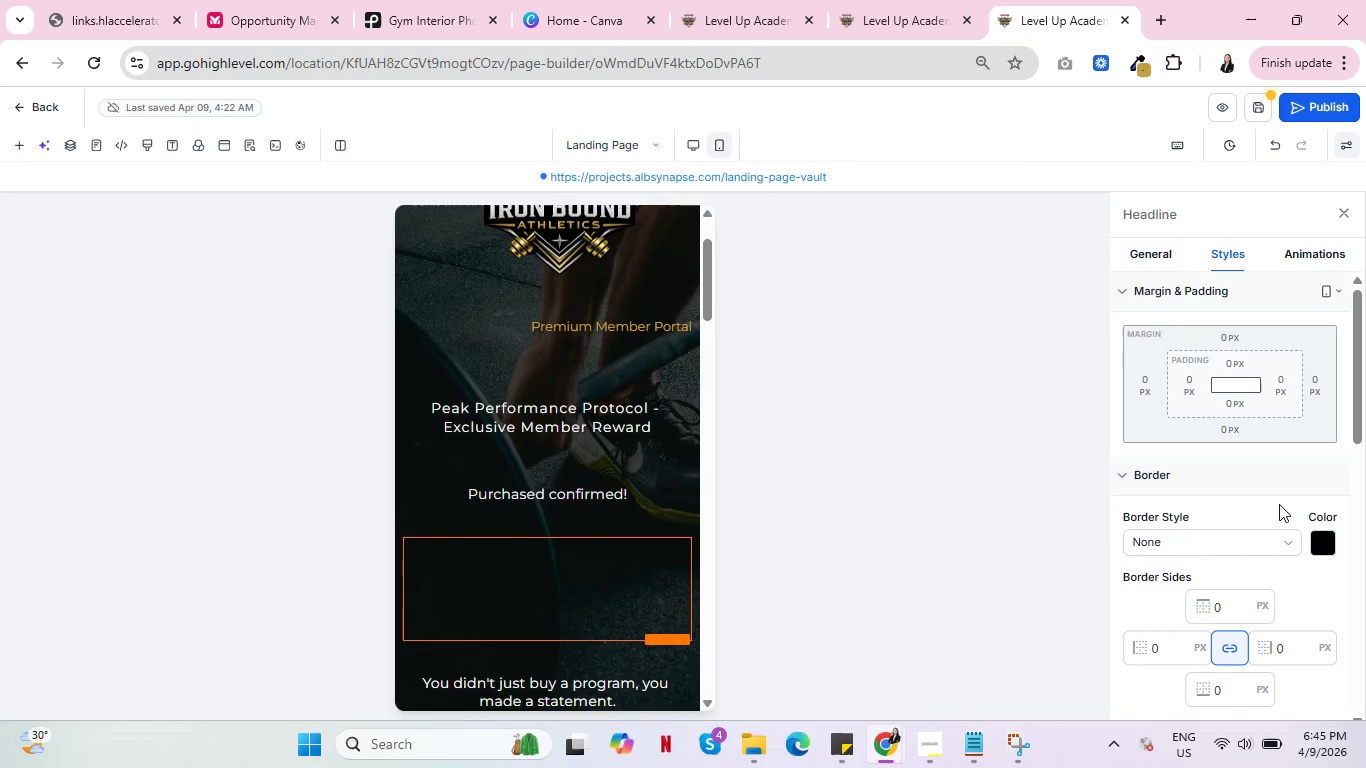 
scroll: coordinate [1281, 498], scroll_direction: down, amount: 3.0
 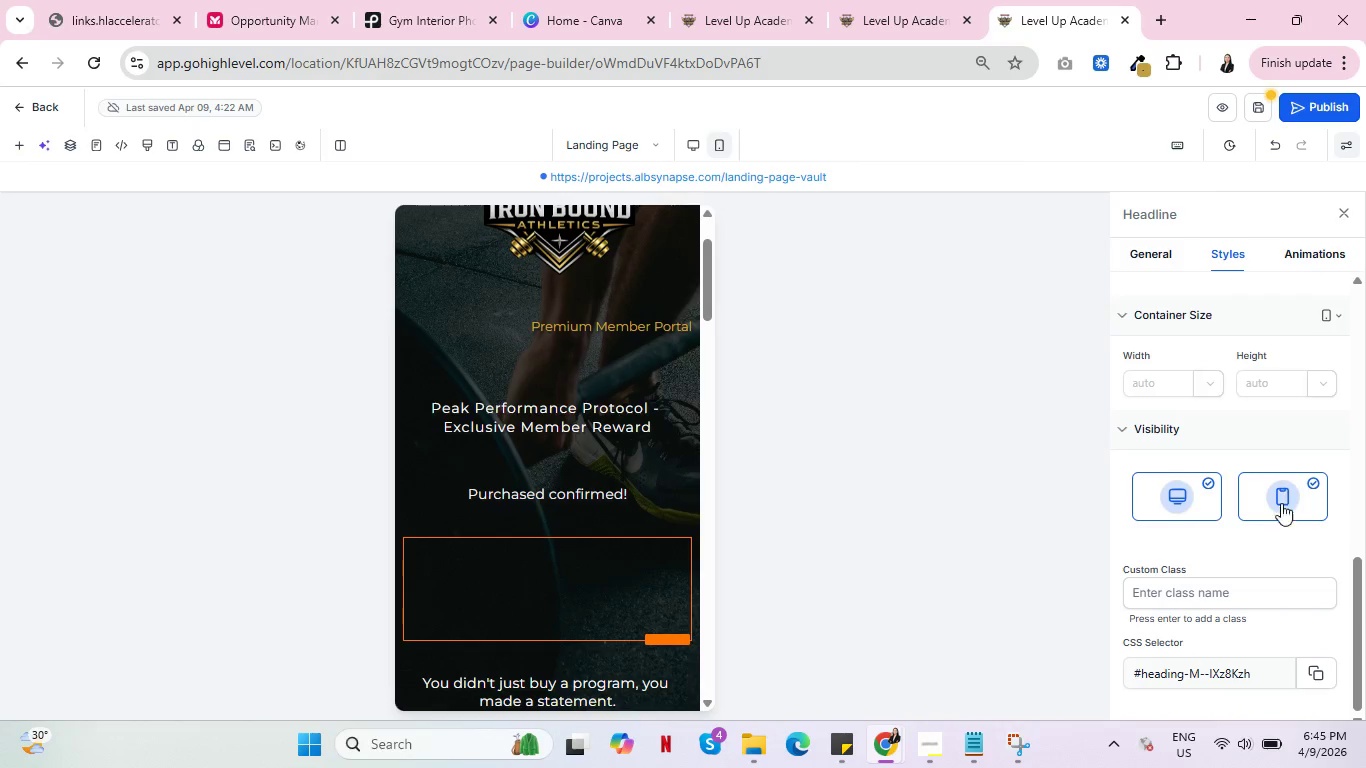 
left_click([1280, 497])
 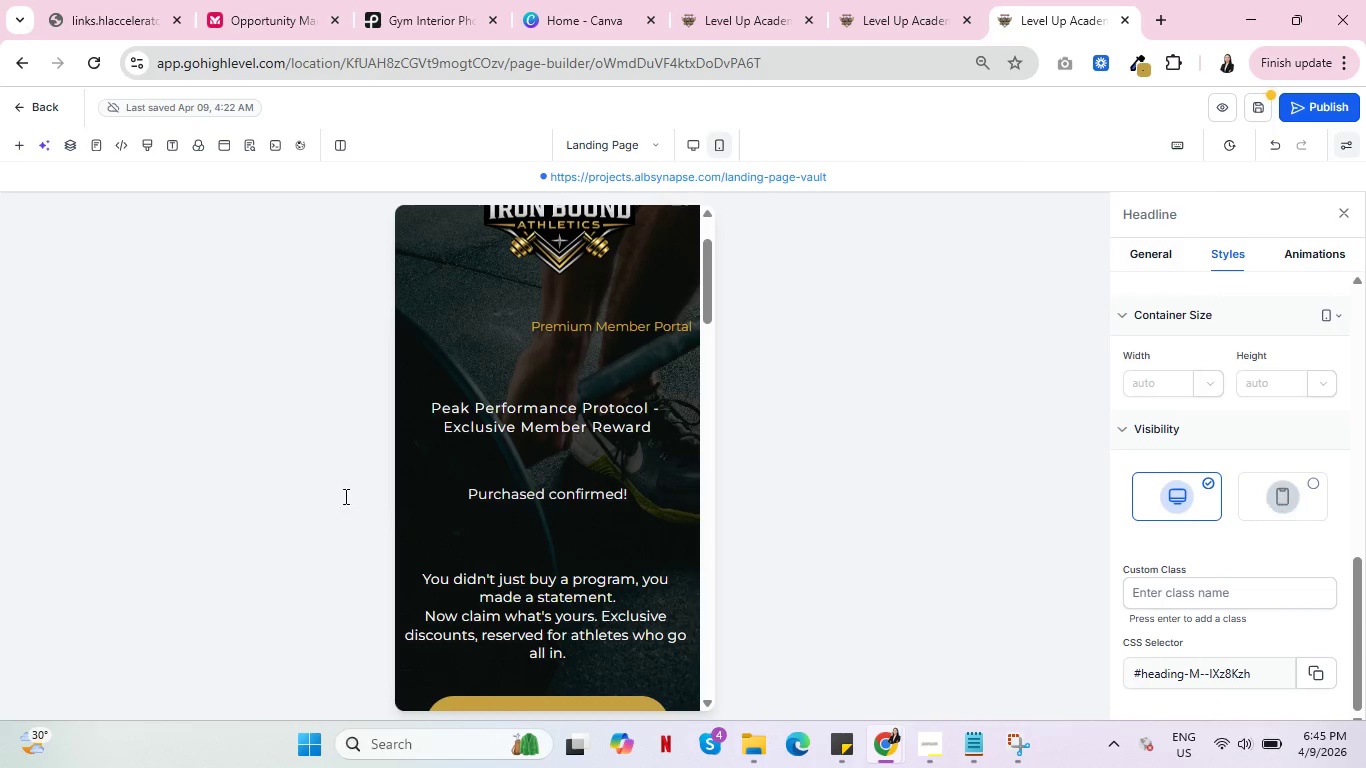 
scroll: coordinate [640, 430], scroll_direction: down, amount: 10.0
 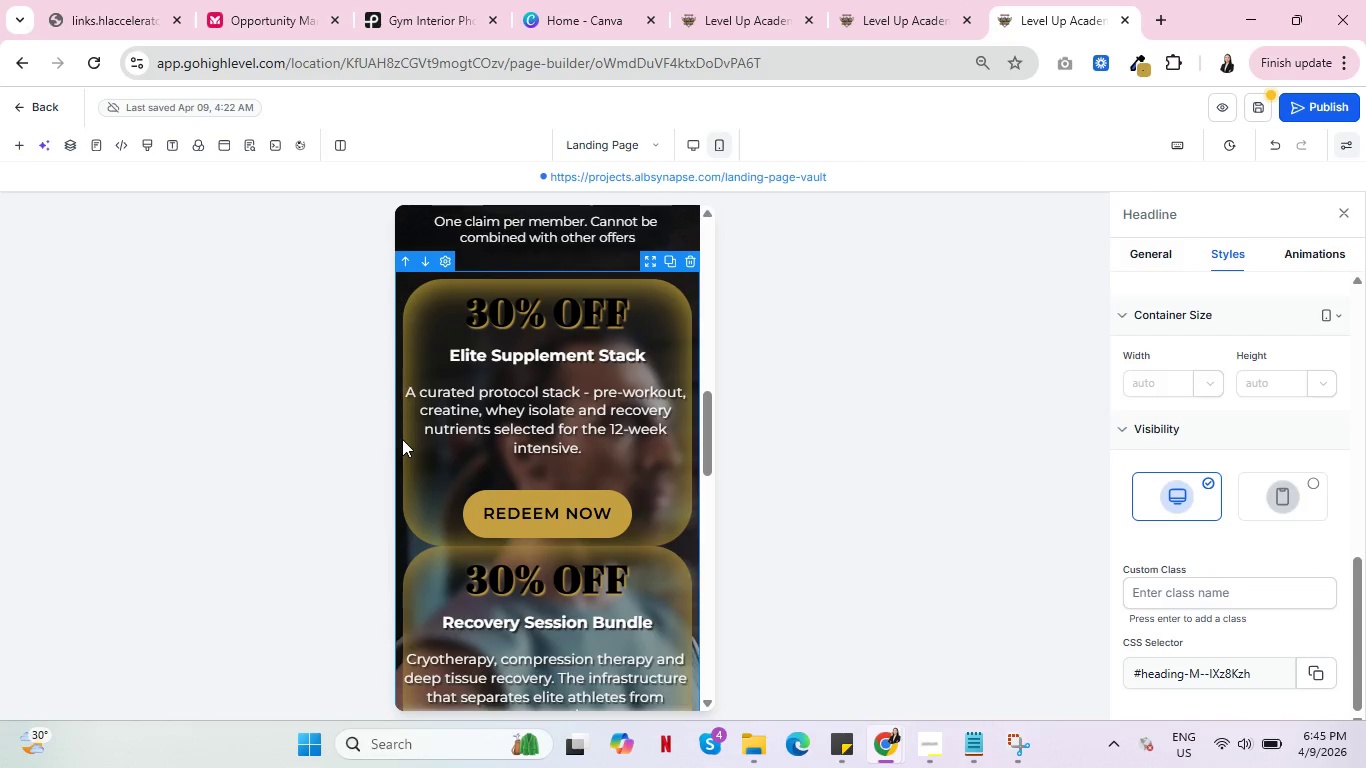 
wait(9.58)
 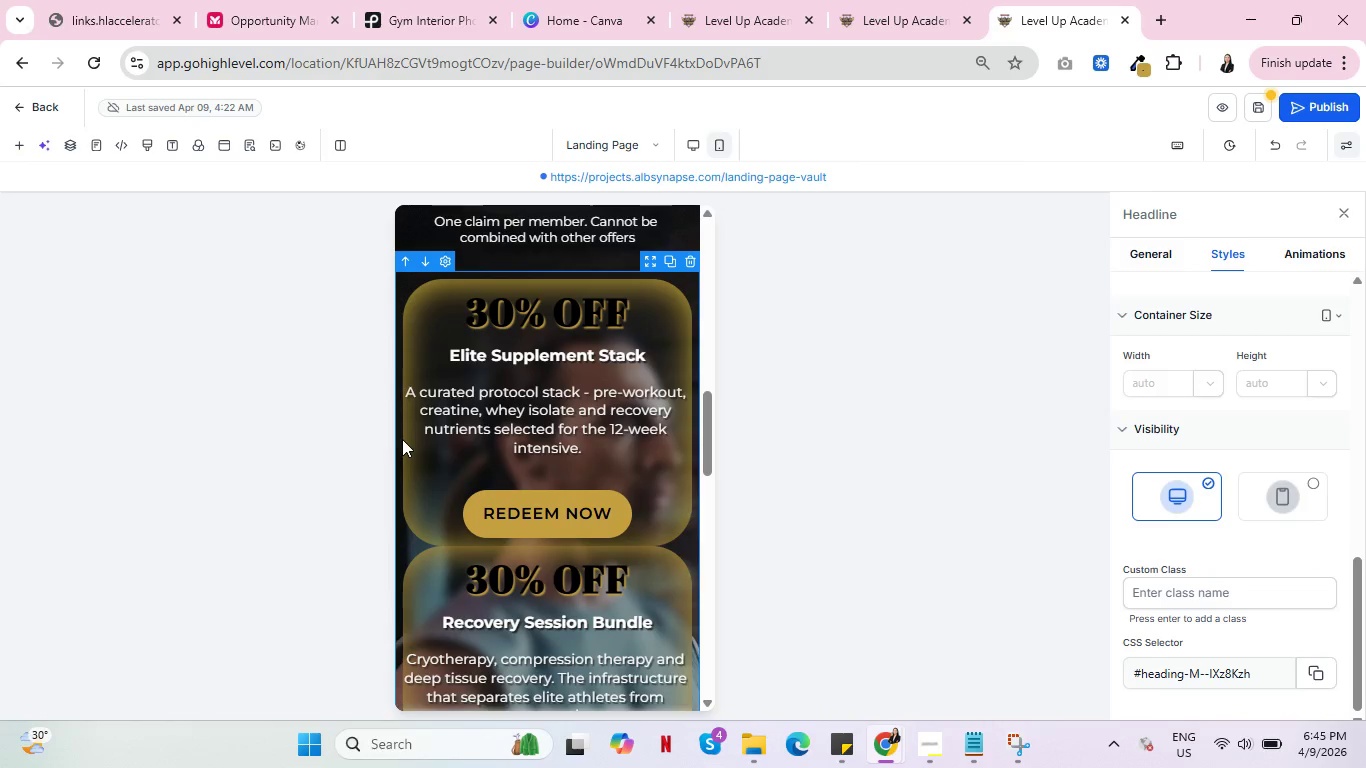 
left_click([513, 545])
 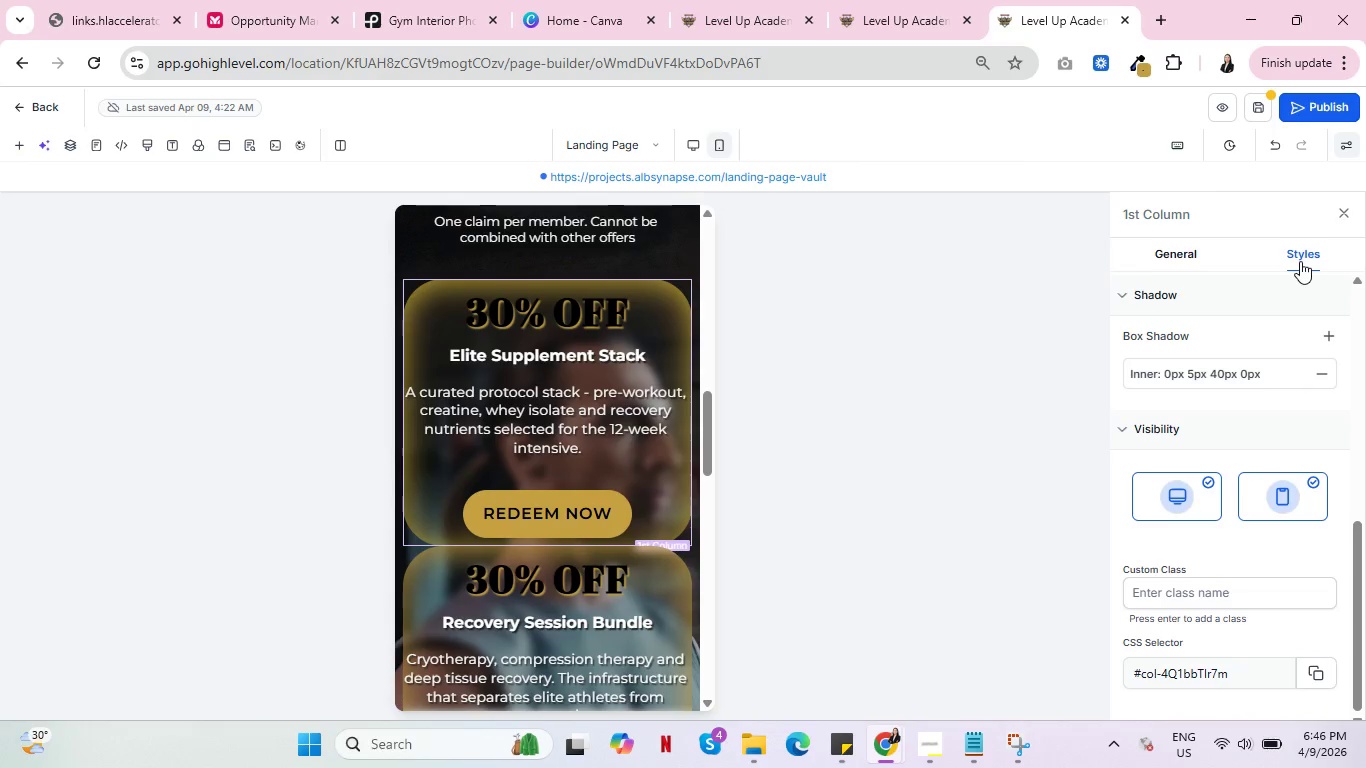 
scroll: coordinate [1289, 462], scroll_direction: down, amount: 1.0
 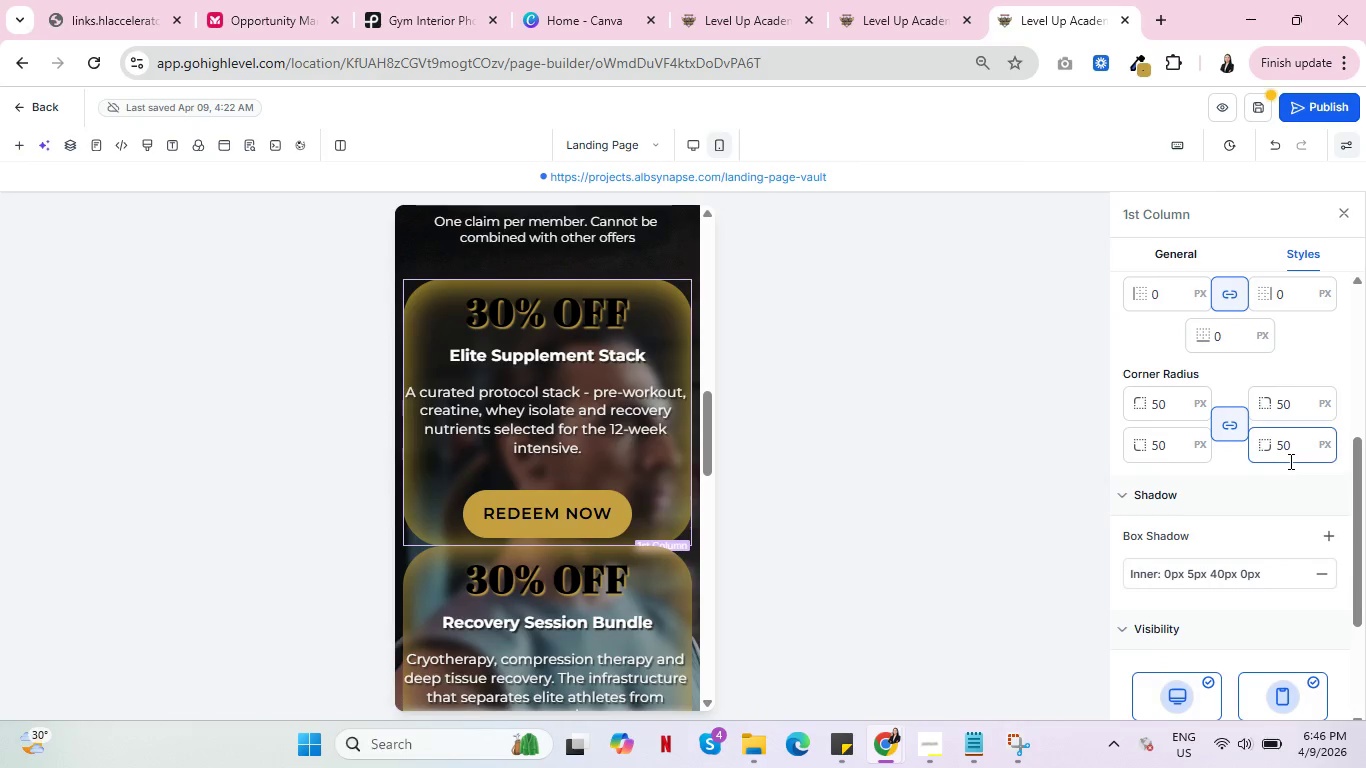 
scroll: coordinate [1289, 461], scroll_direction: up, amount: 3.0
 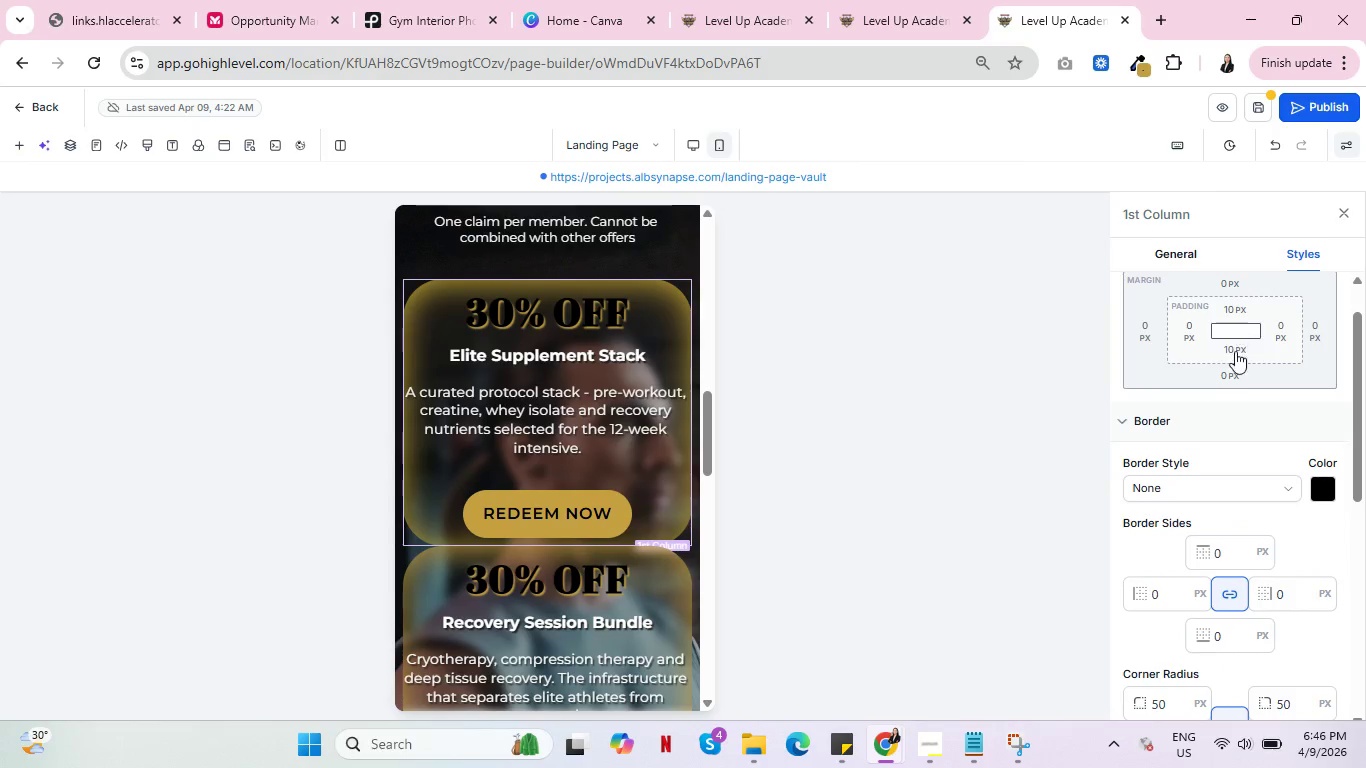 
left_click([1235, 379])
 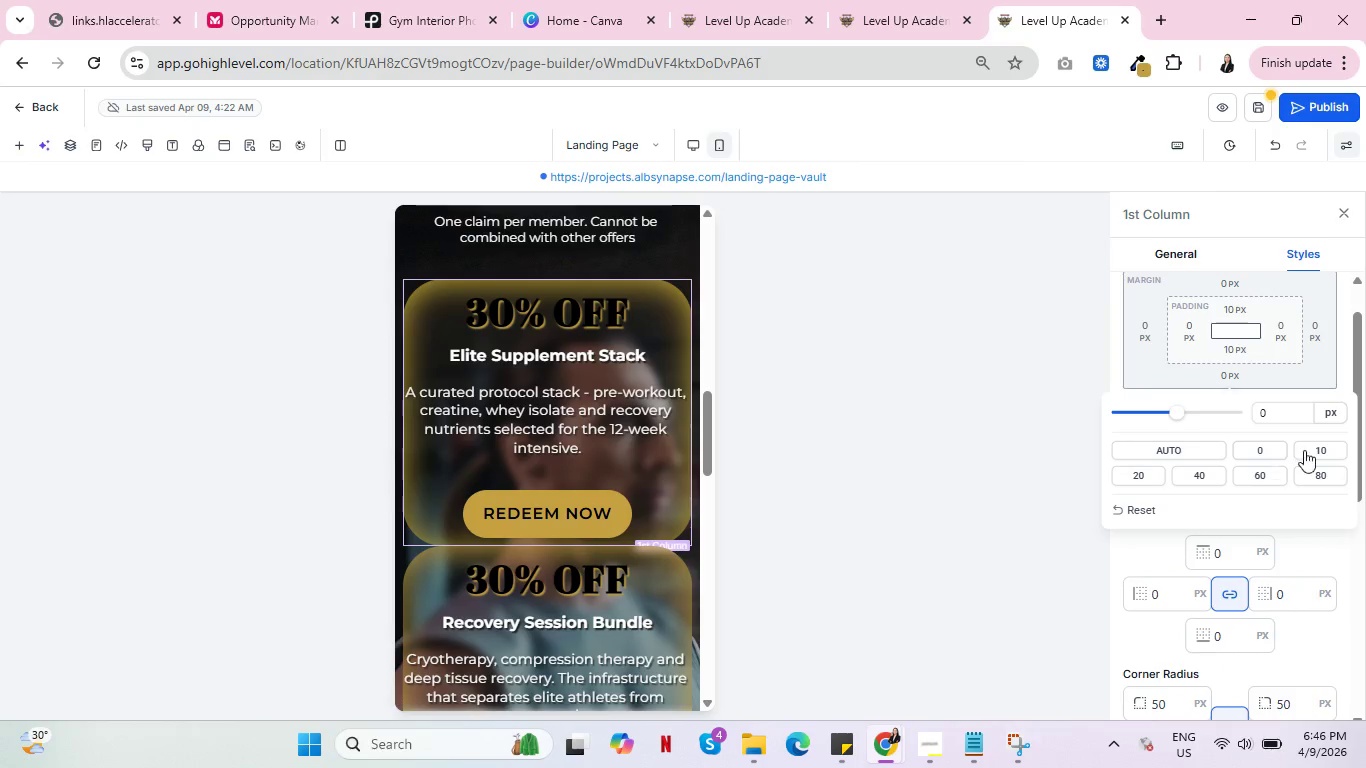 
left_click([1331, 445])
 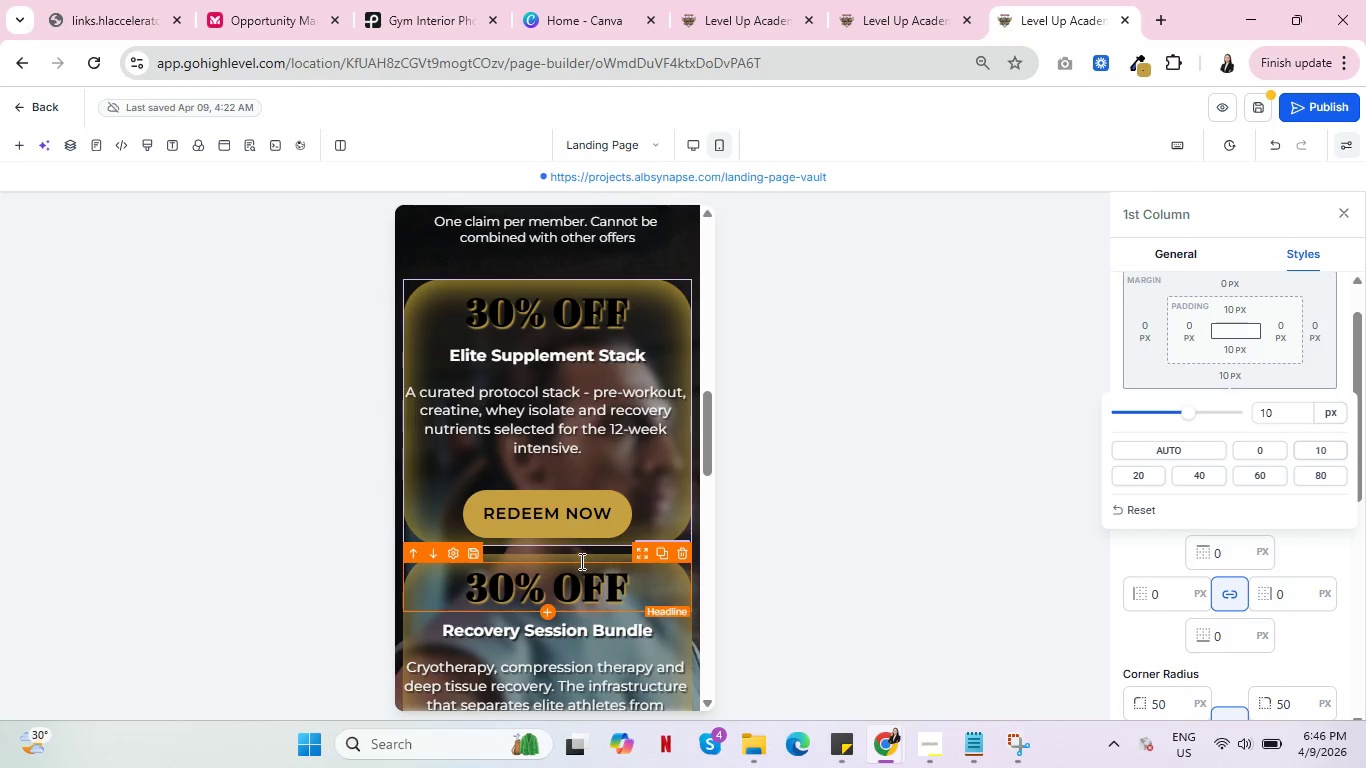 
left_click([576, 554])
 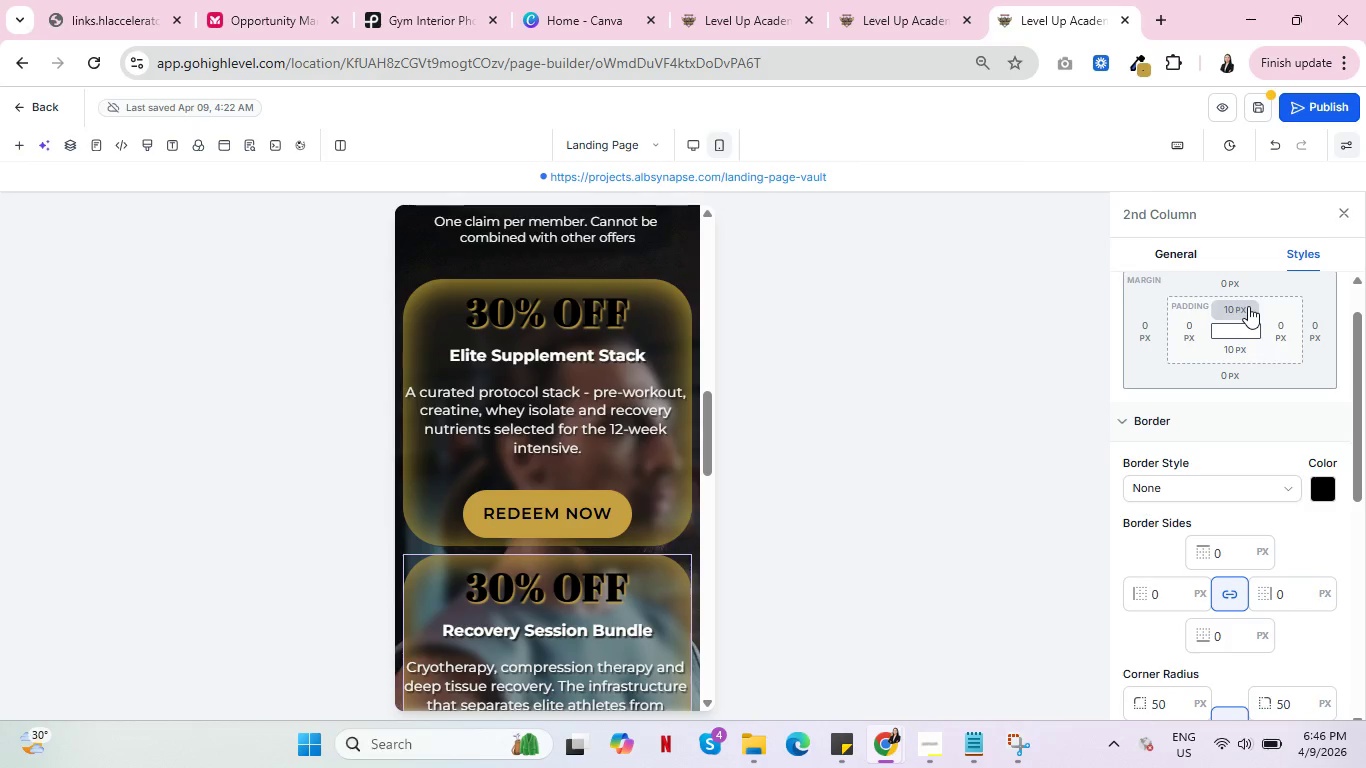 
scroll: coordinate [1287, 332], scroll_direction: up, amount: 1.0
 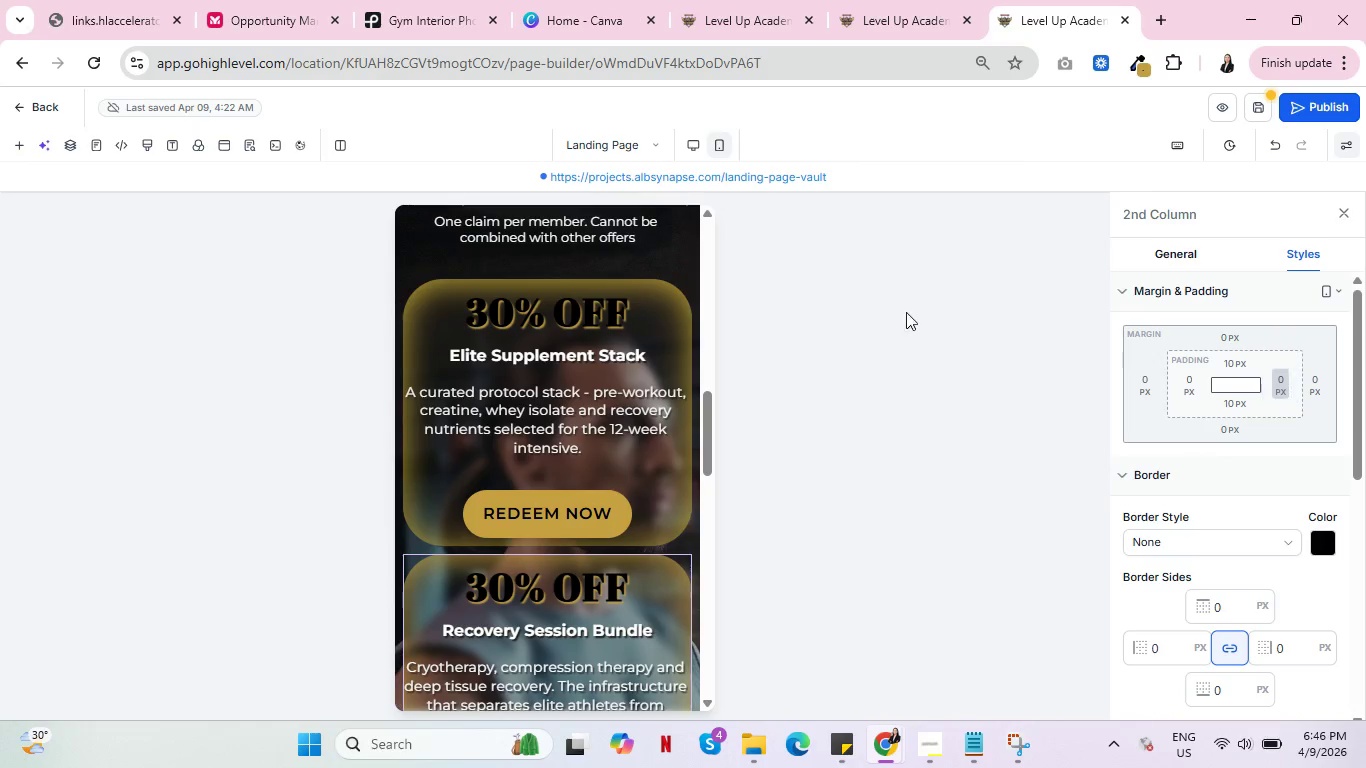 
left_click([689, 145])
 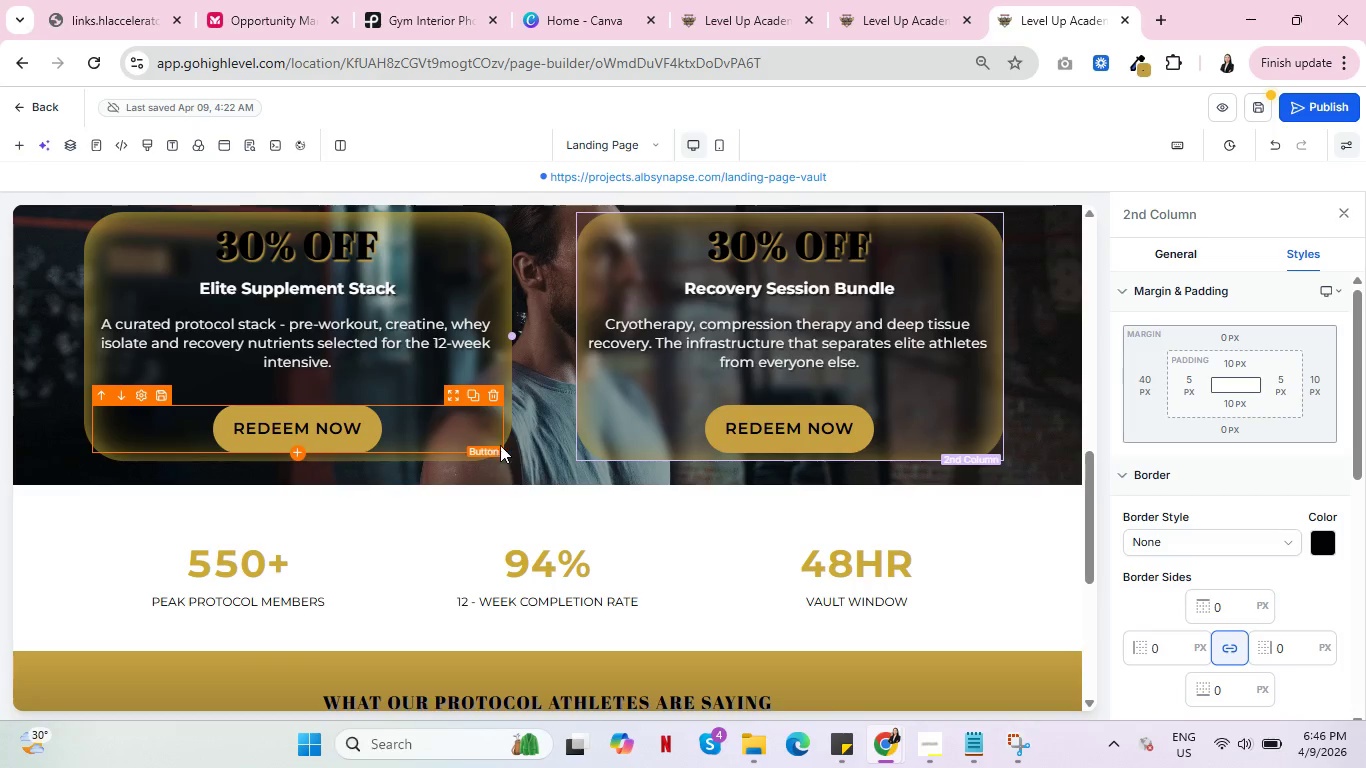 
left_click([510, 433])
 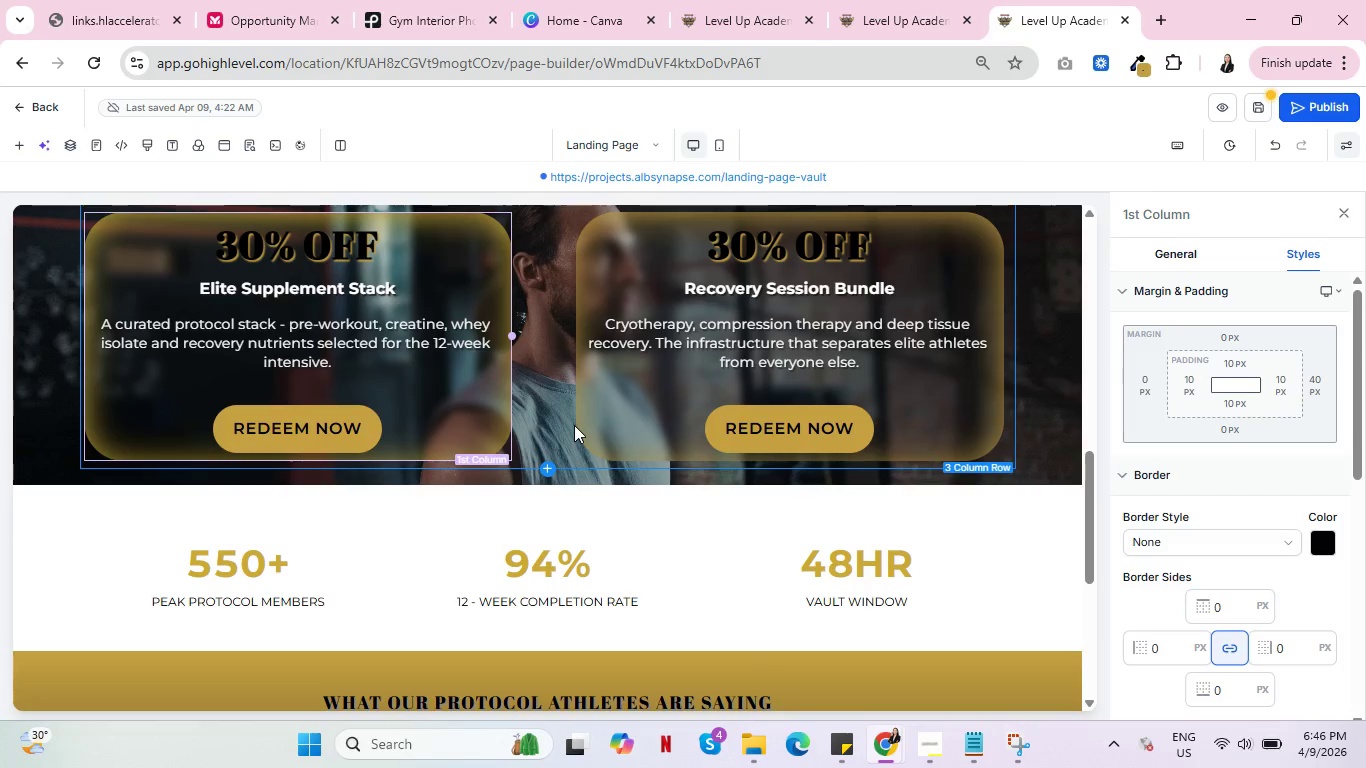 
left_click([577, 425])
 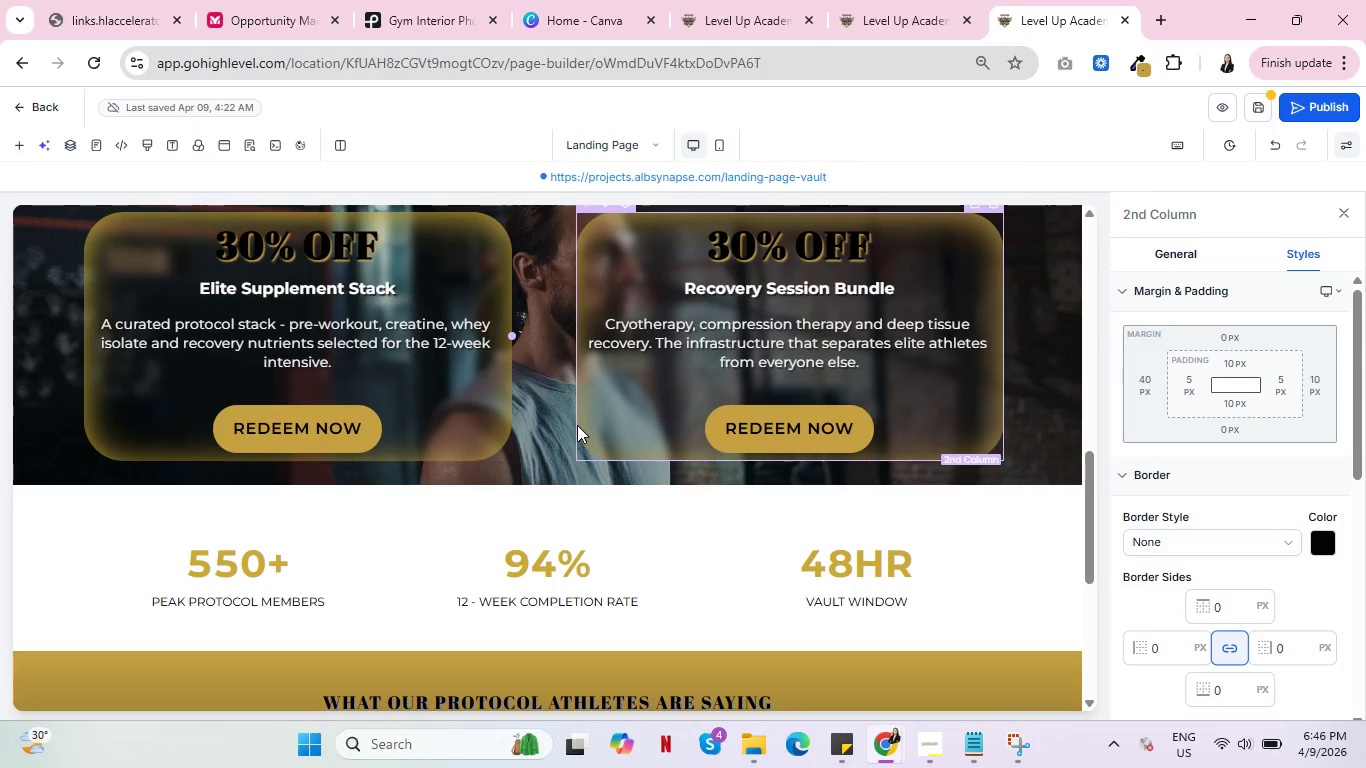 
scroll: coordinate [342, 588], scroll_direction: up, amount: 1.0
 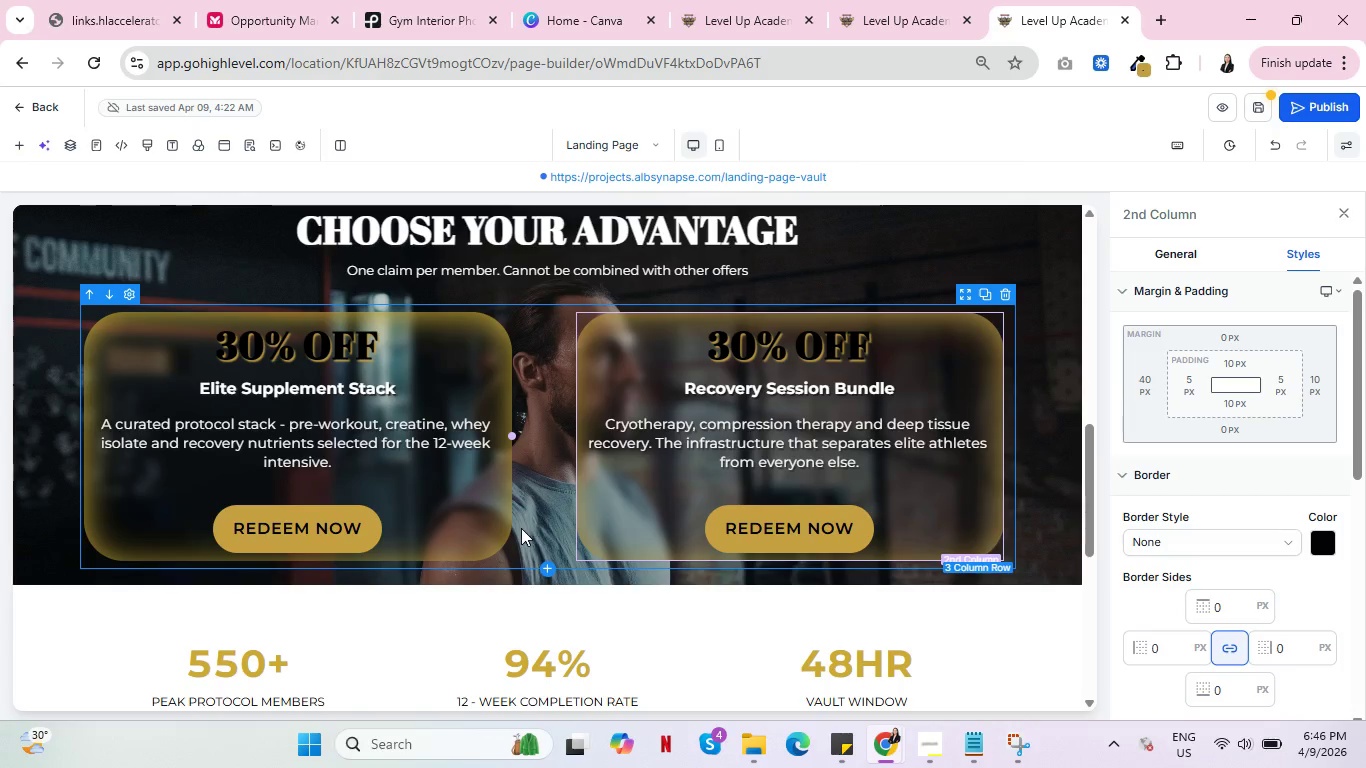 
left_click([507, 525])
 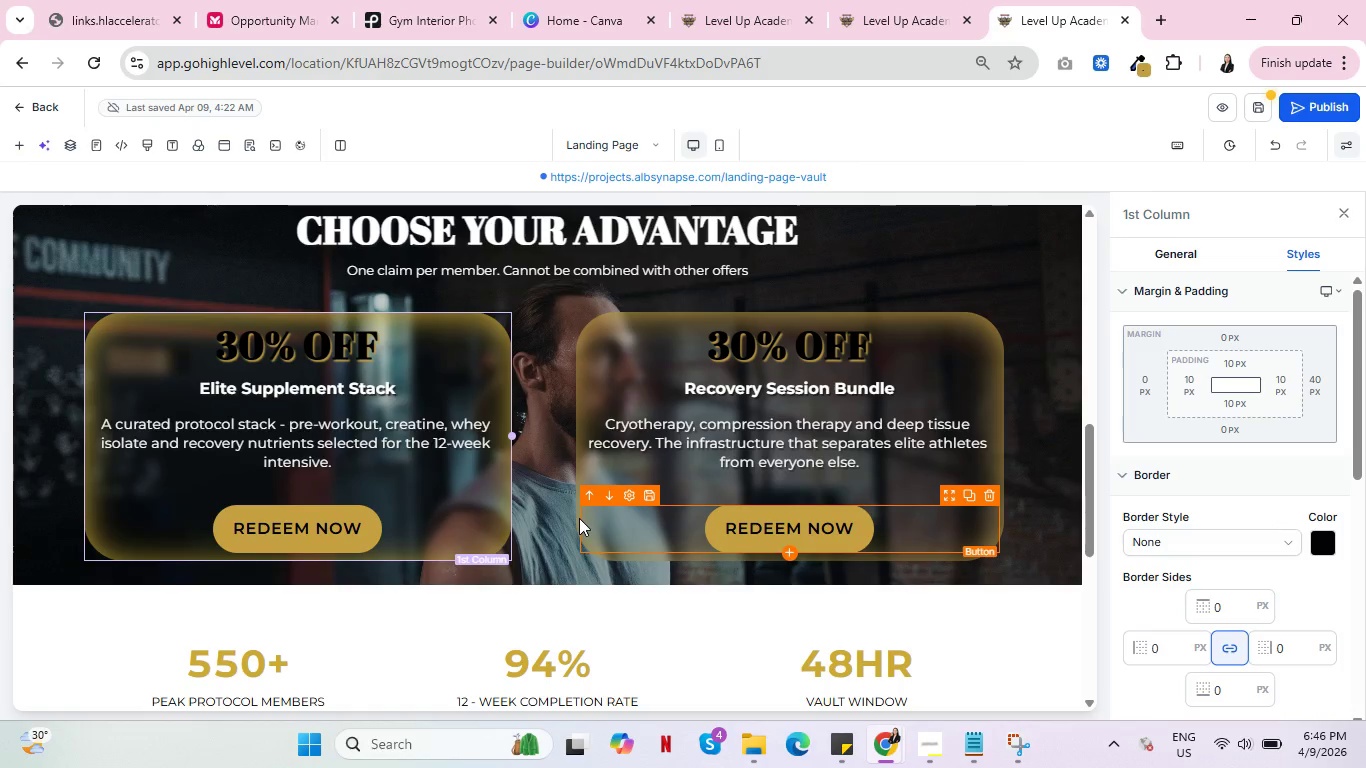 
left_click([578, 518])
 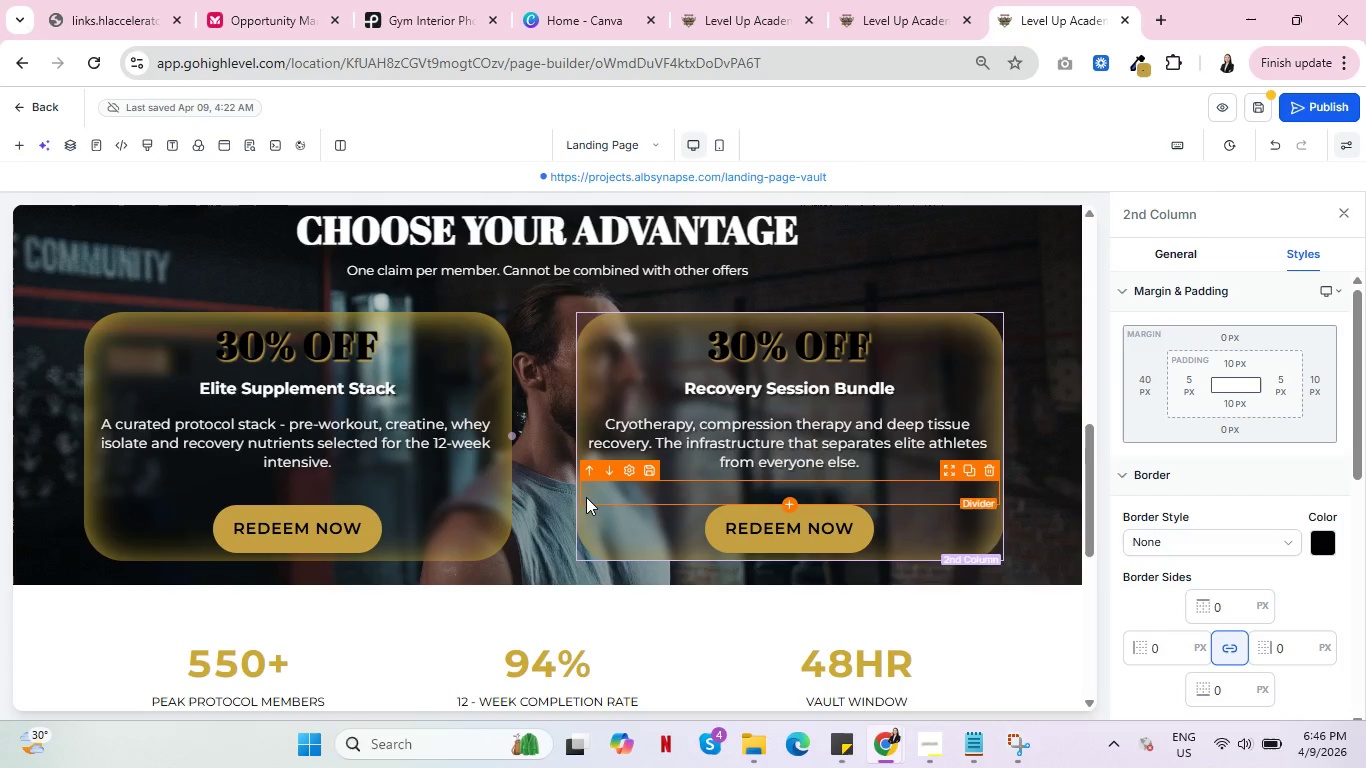 
wait(7.19)
 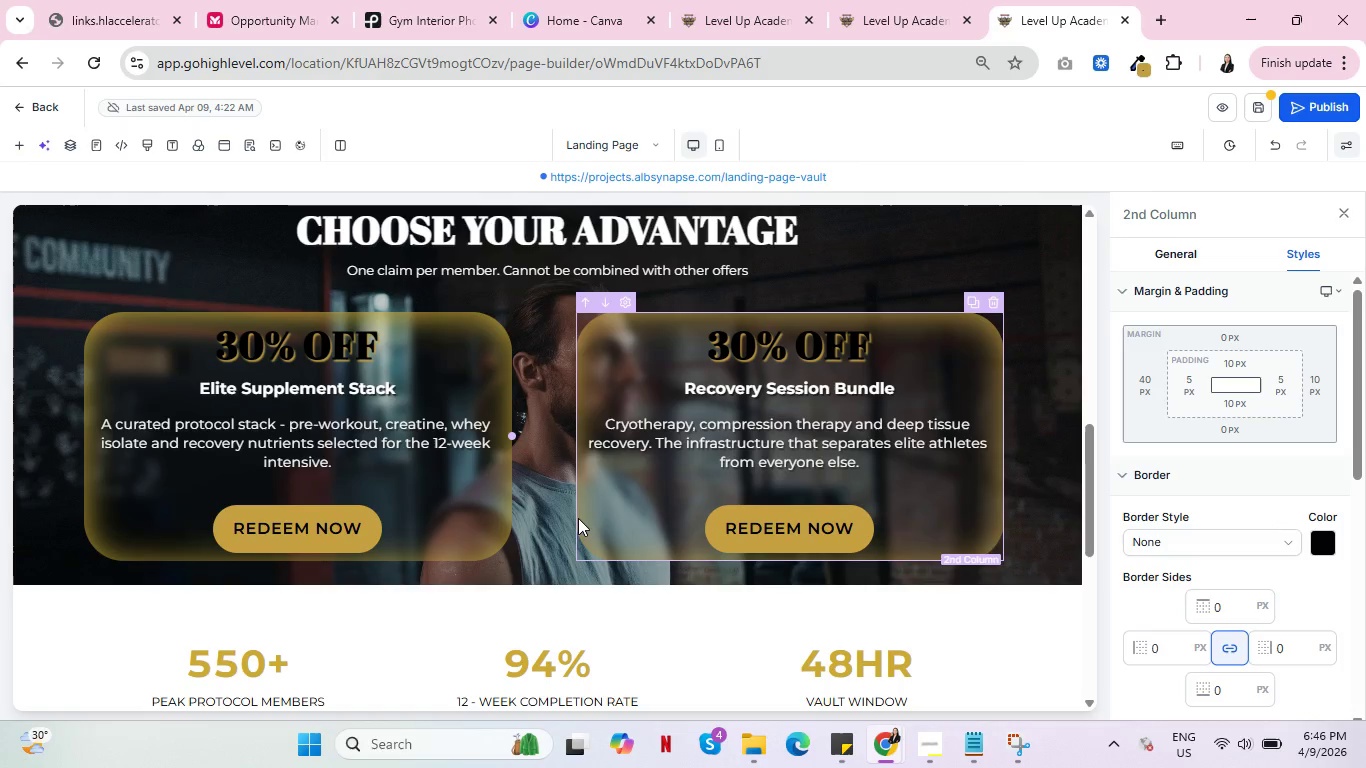 
left_click([508, 499])
 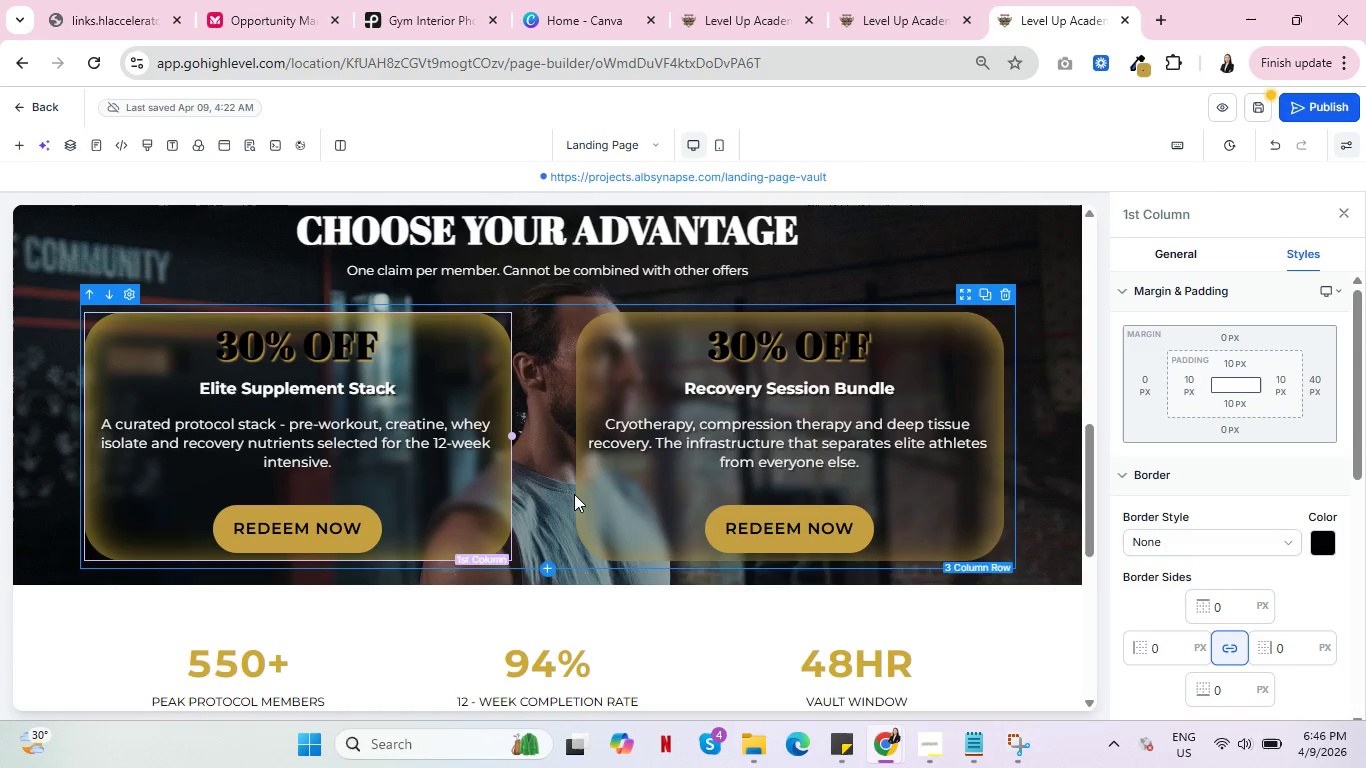 
left_click([578, 496])
 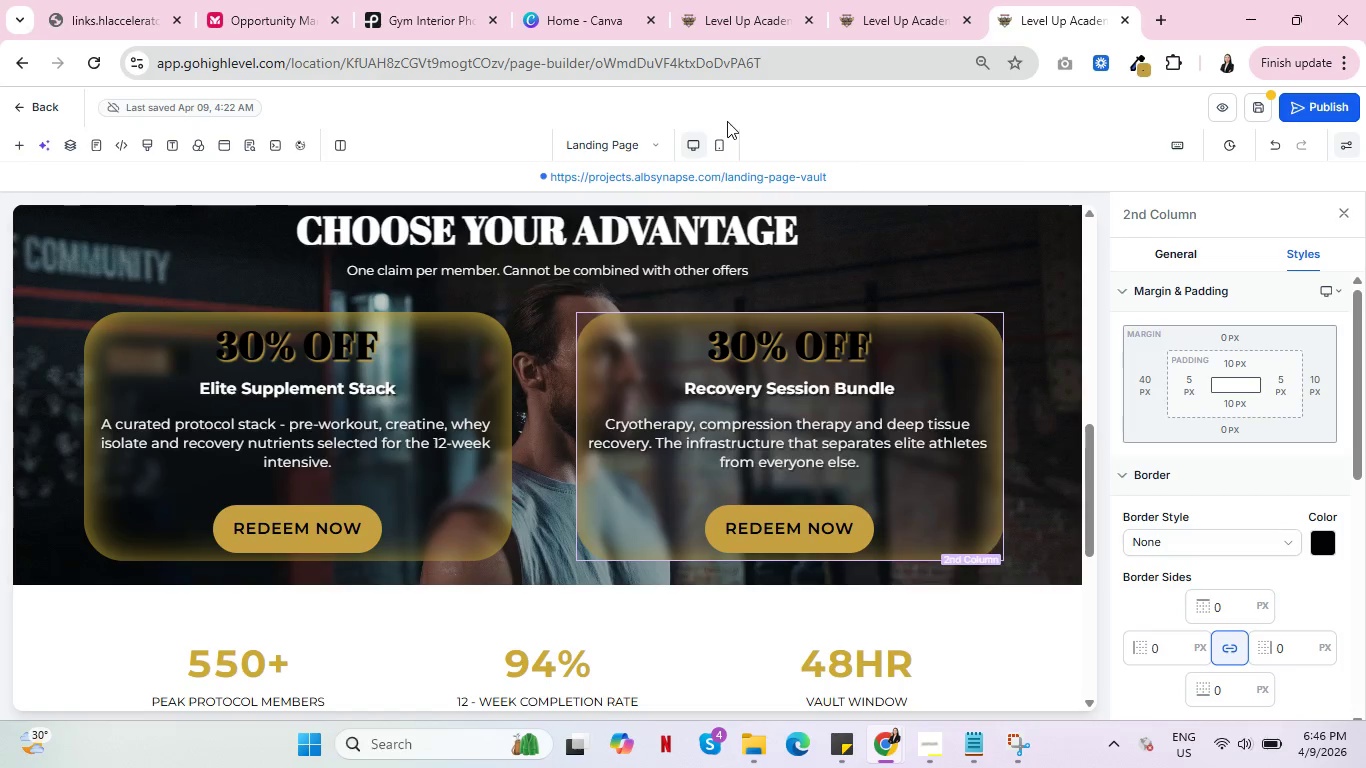 
left_click([723, 145])
 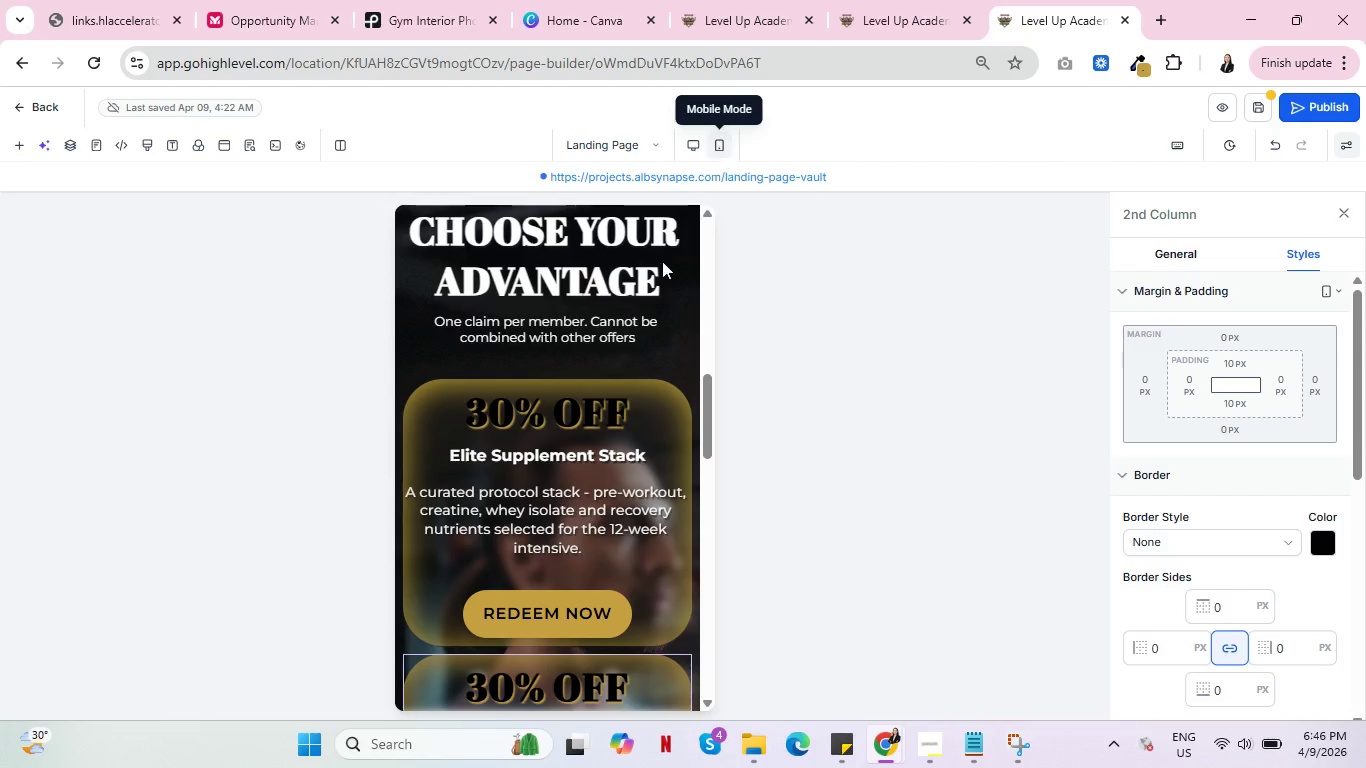 
scroll: coordinate [597, 514], scroll_direction: down, amount: 13.0
 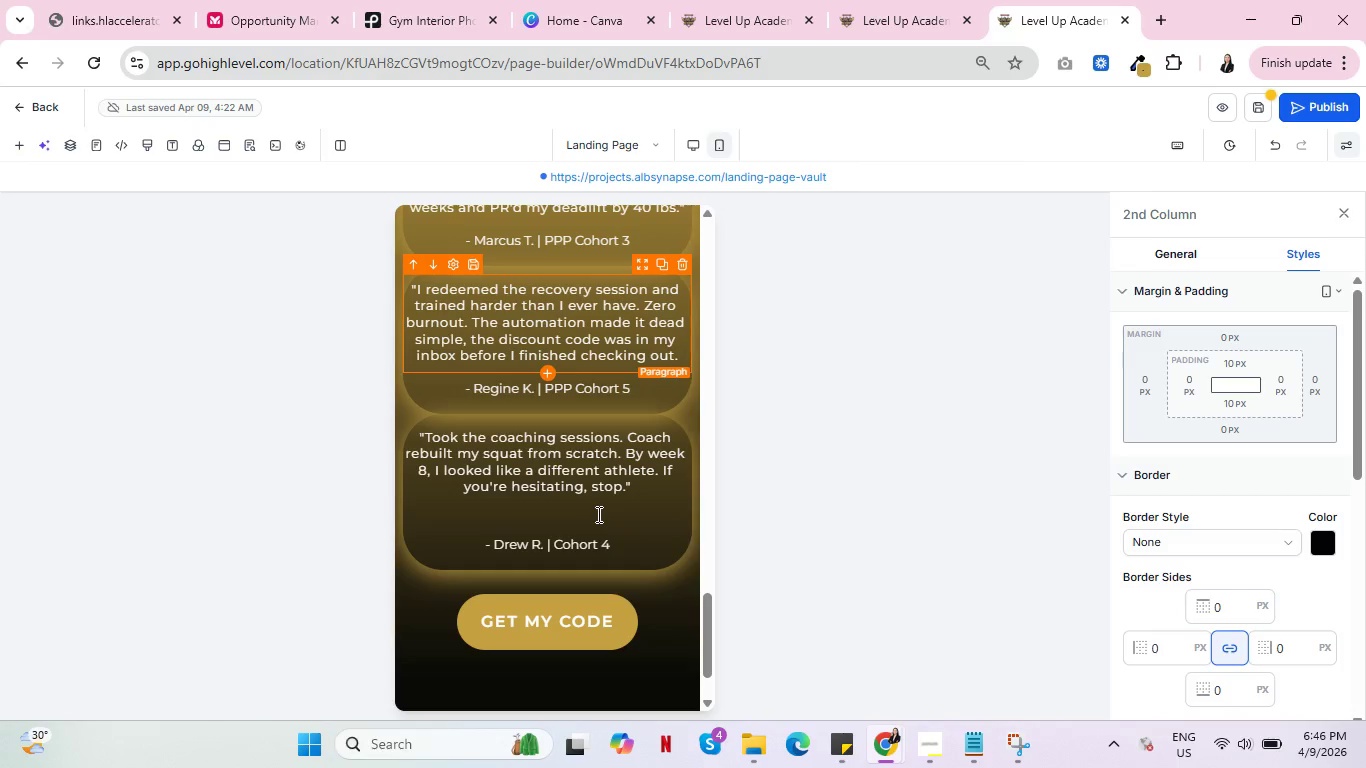 
scroll: coordinate [597, 514], scroll_direction: up, amount: 2.0
 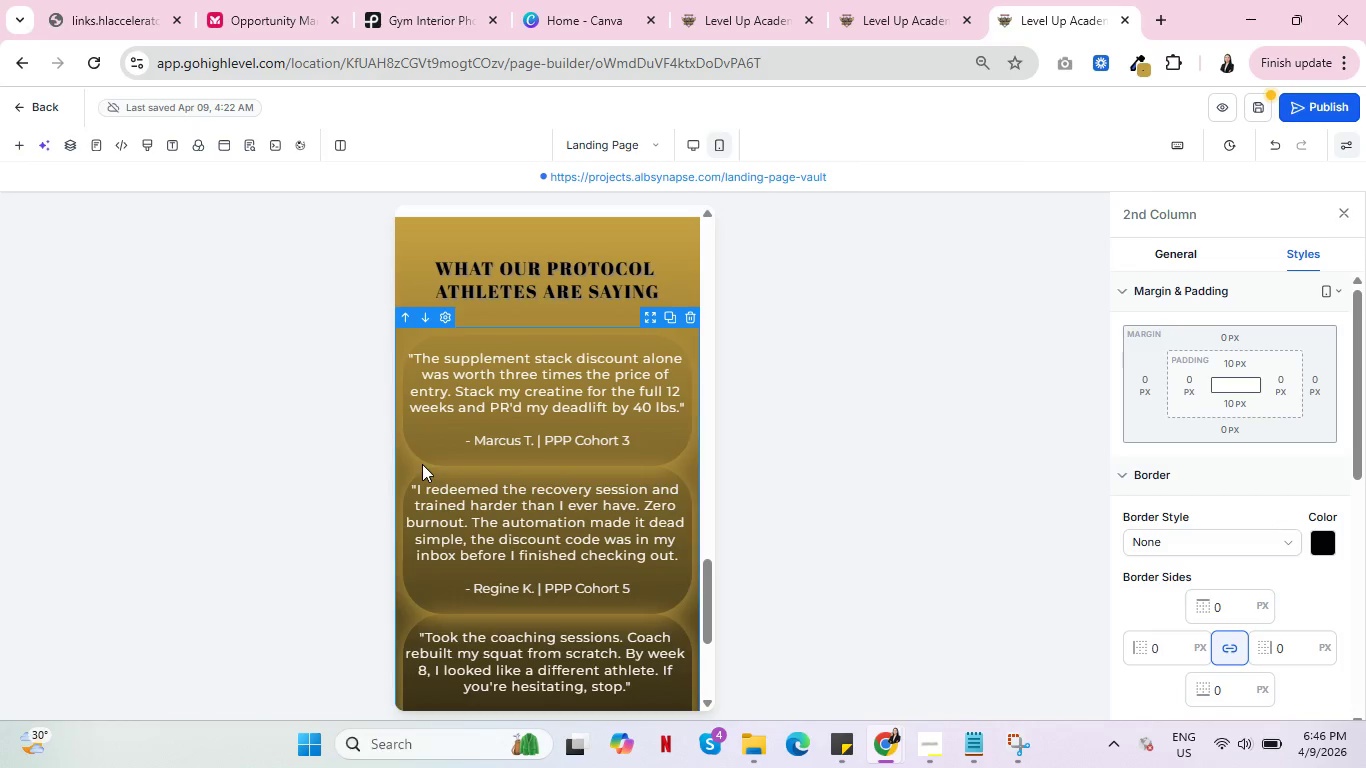 
left_click([422, 459])
 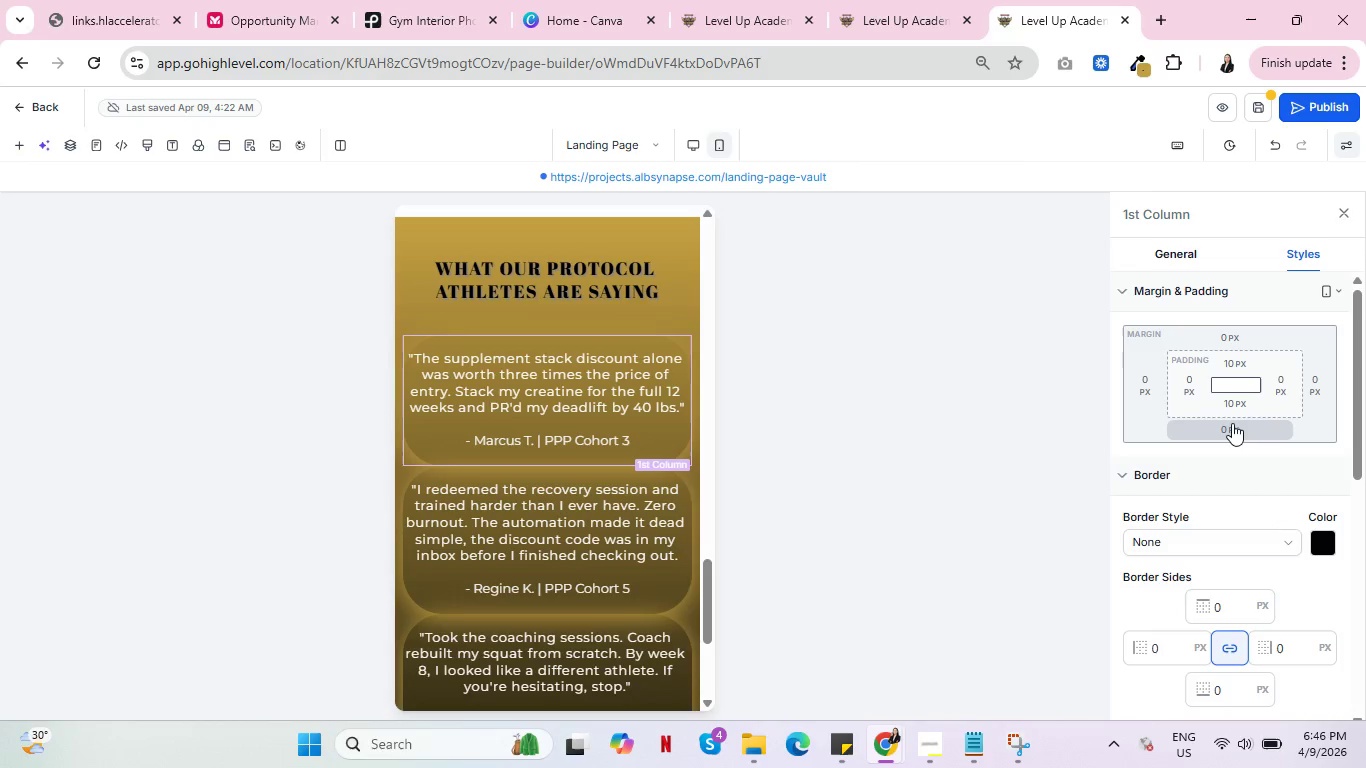 
left_click([1232, 423])
 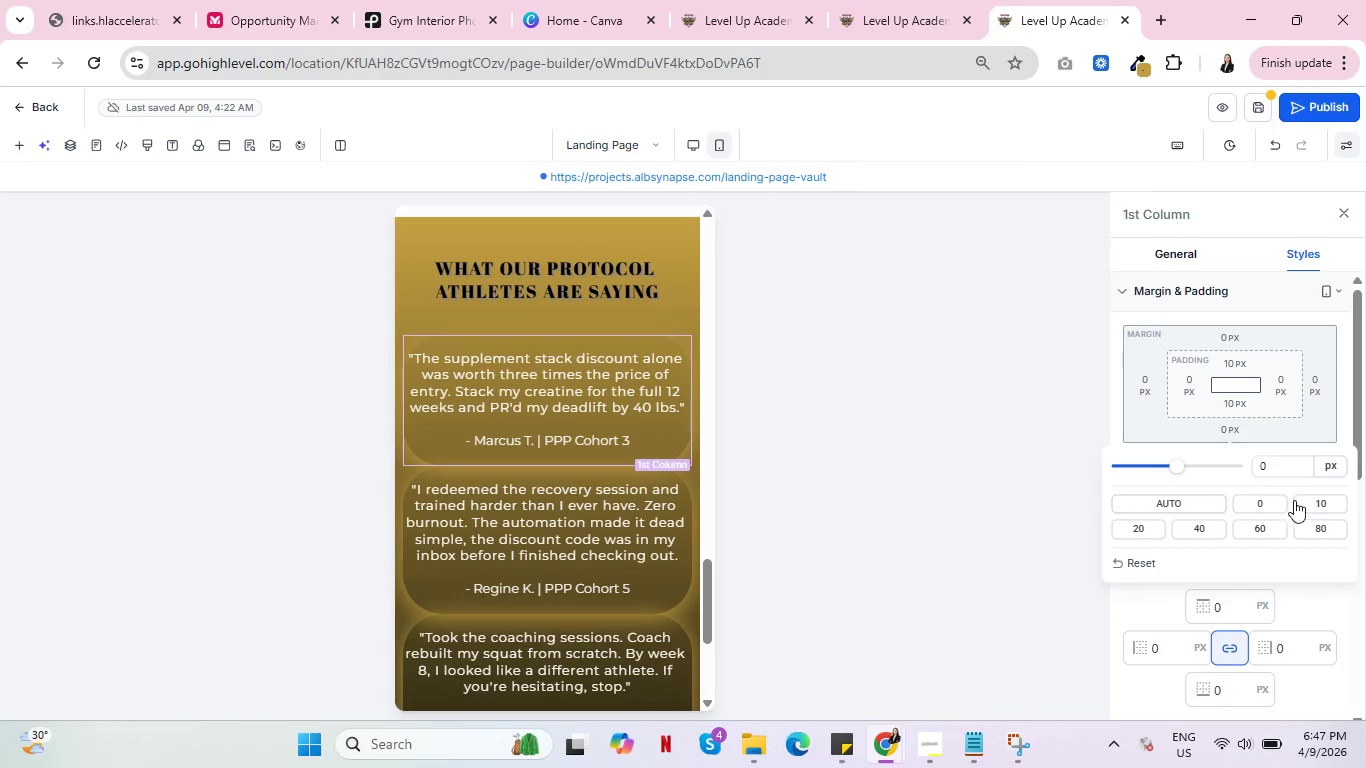 
left_click([1323, 503])
 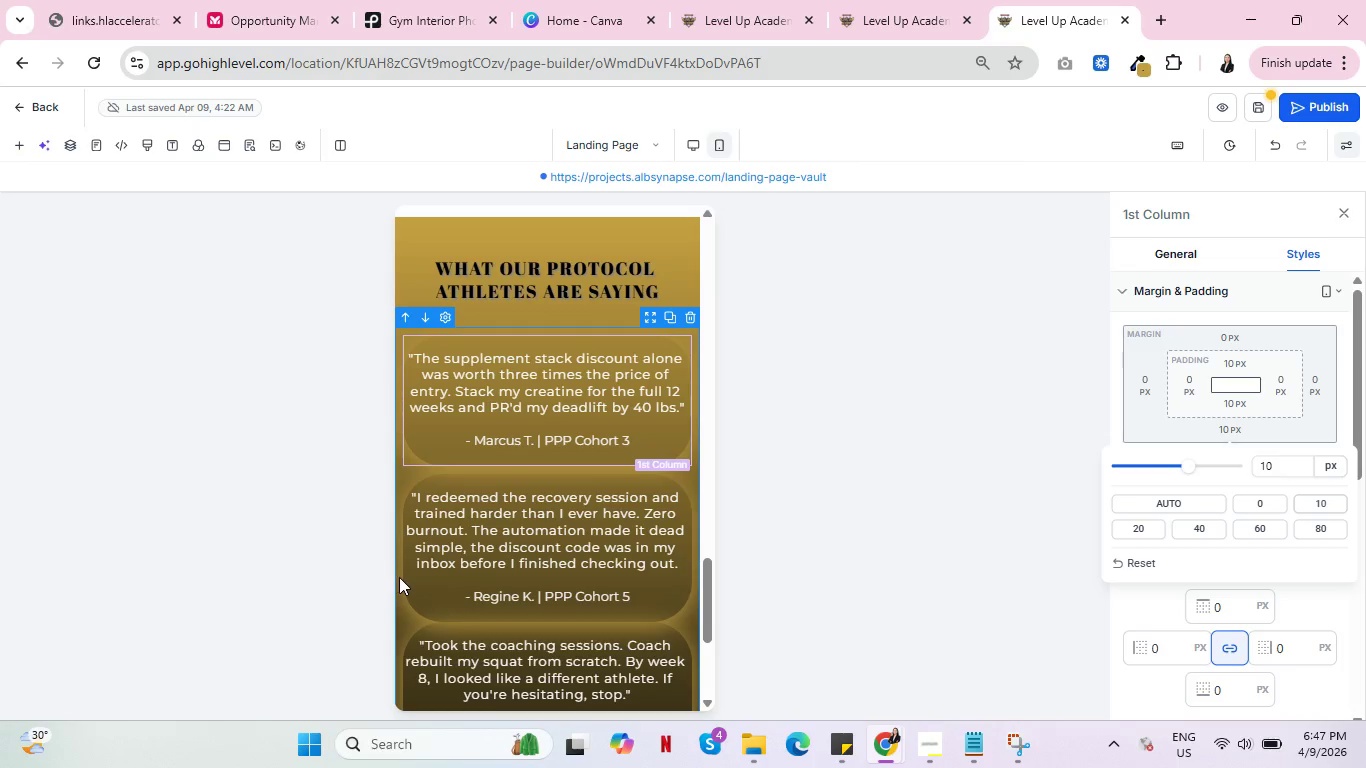 
wait(5.77)
 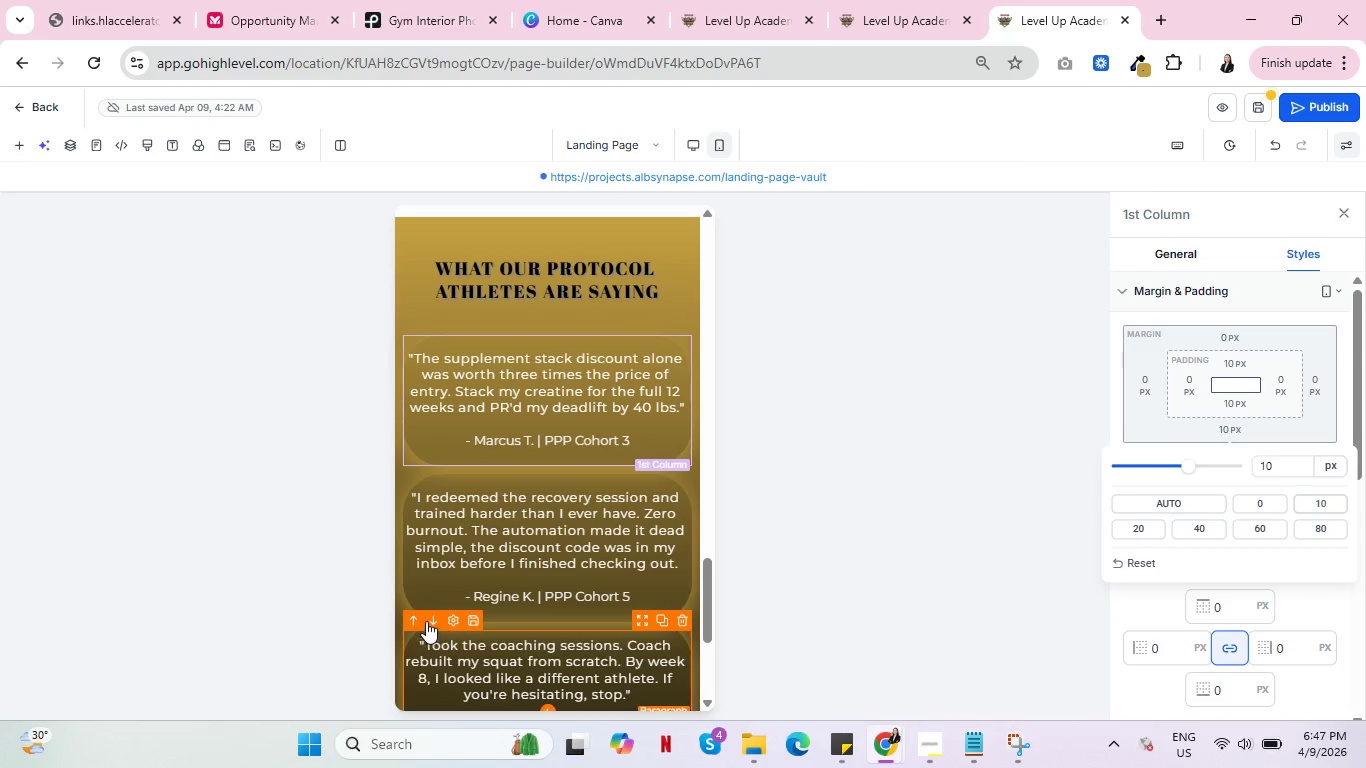 
left_click([631, 618])
 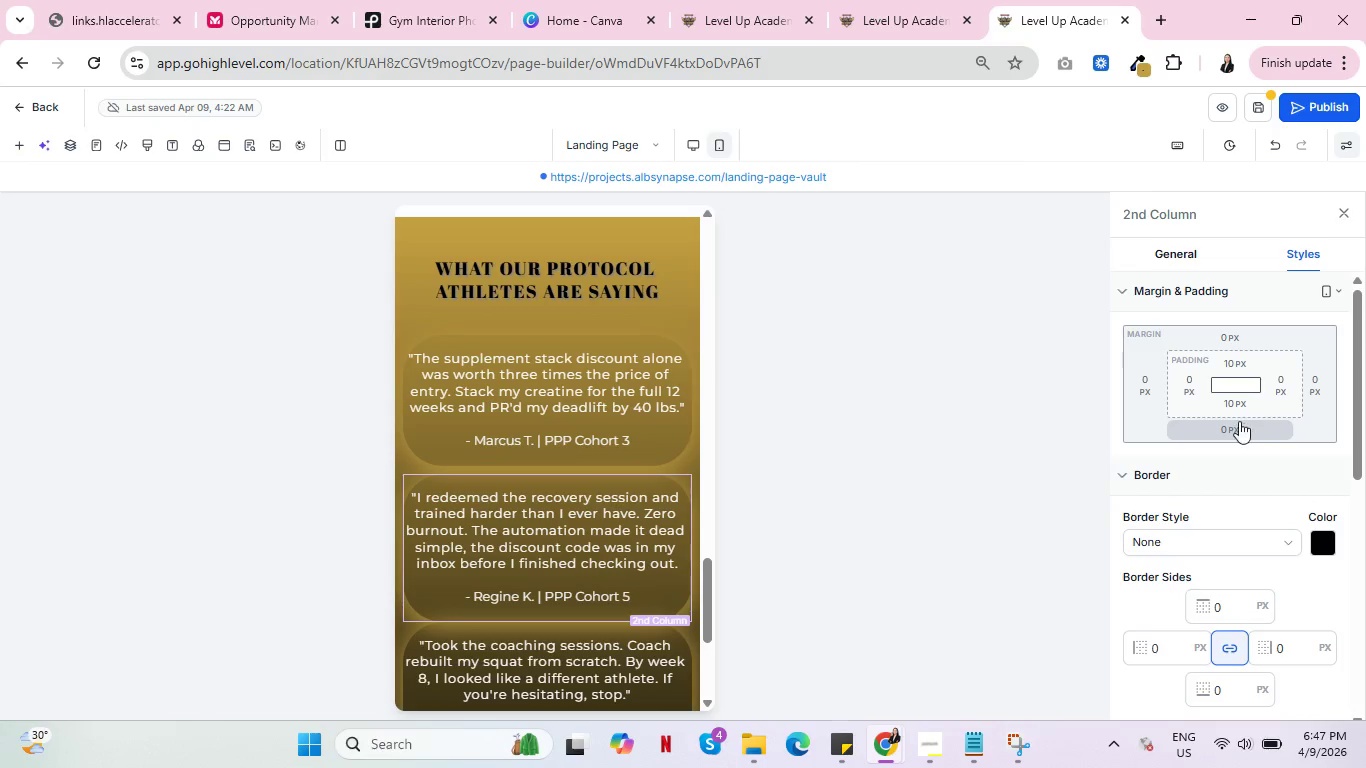 
left_click([1239, 421])
 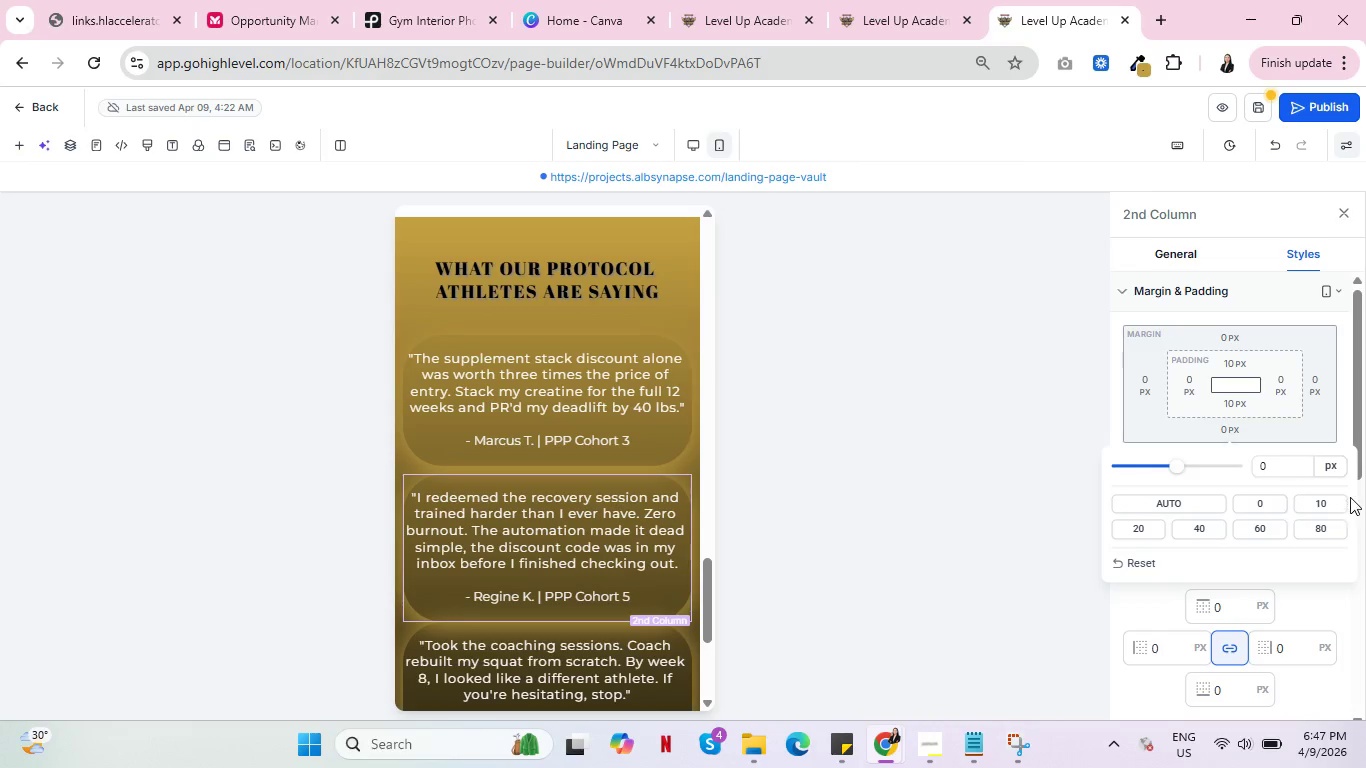 
left_click([1325, 501])
 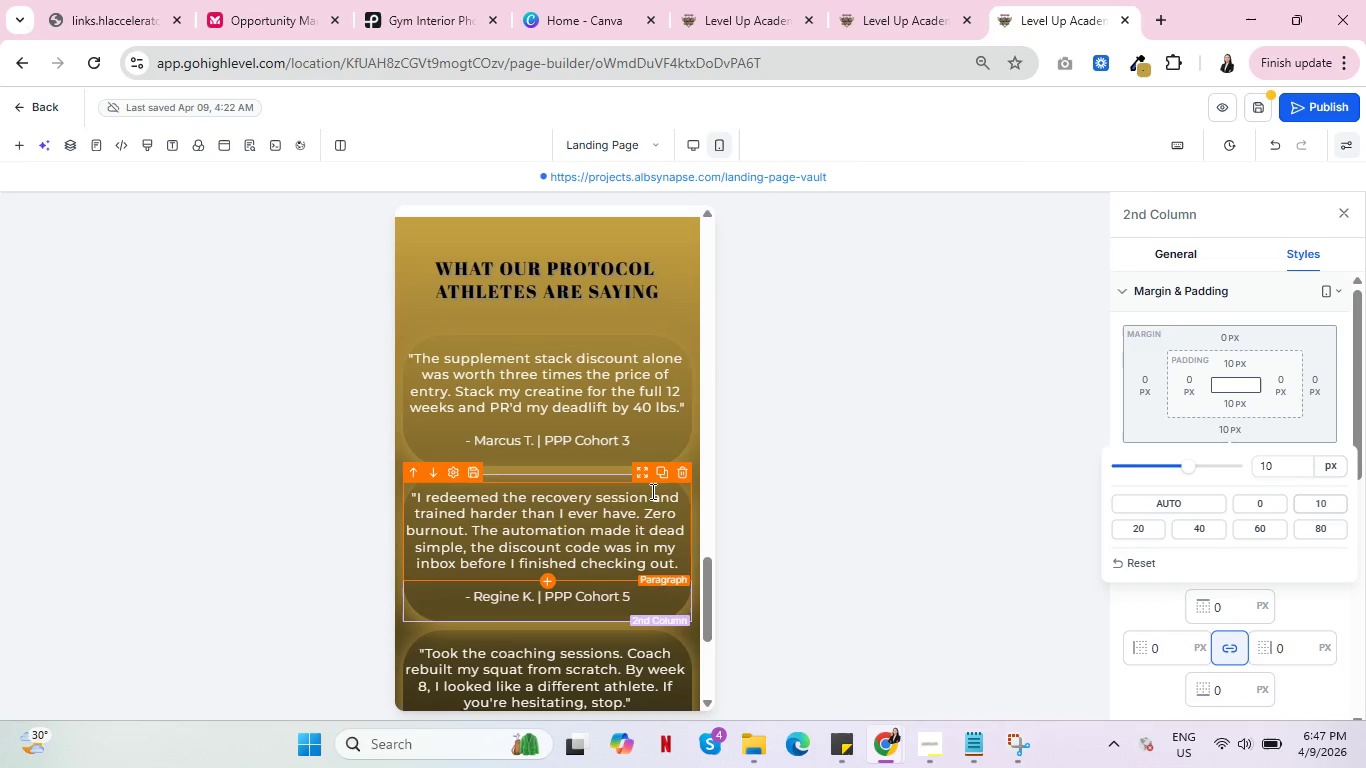 
scroll: coordinate [619, 473], scroll_direction: down, amount: 2.0
 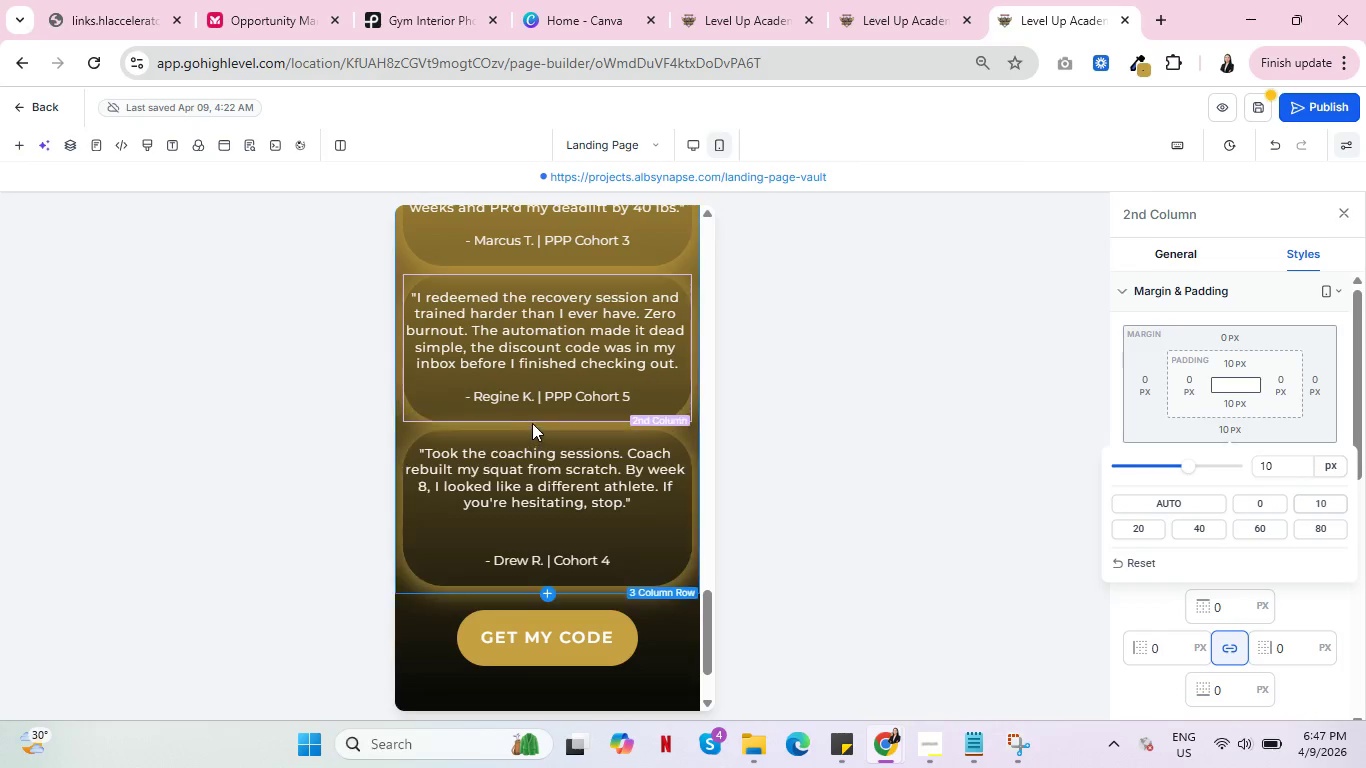 
scroll: coordinate [541, 410], scroll_direction: up, amount: 6.0
 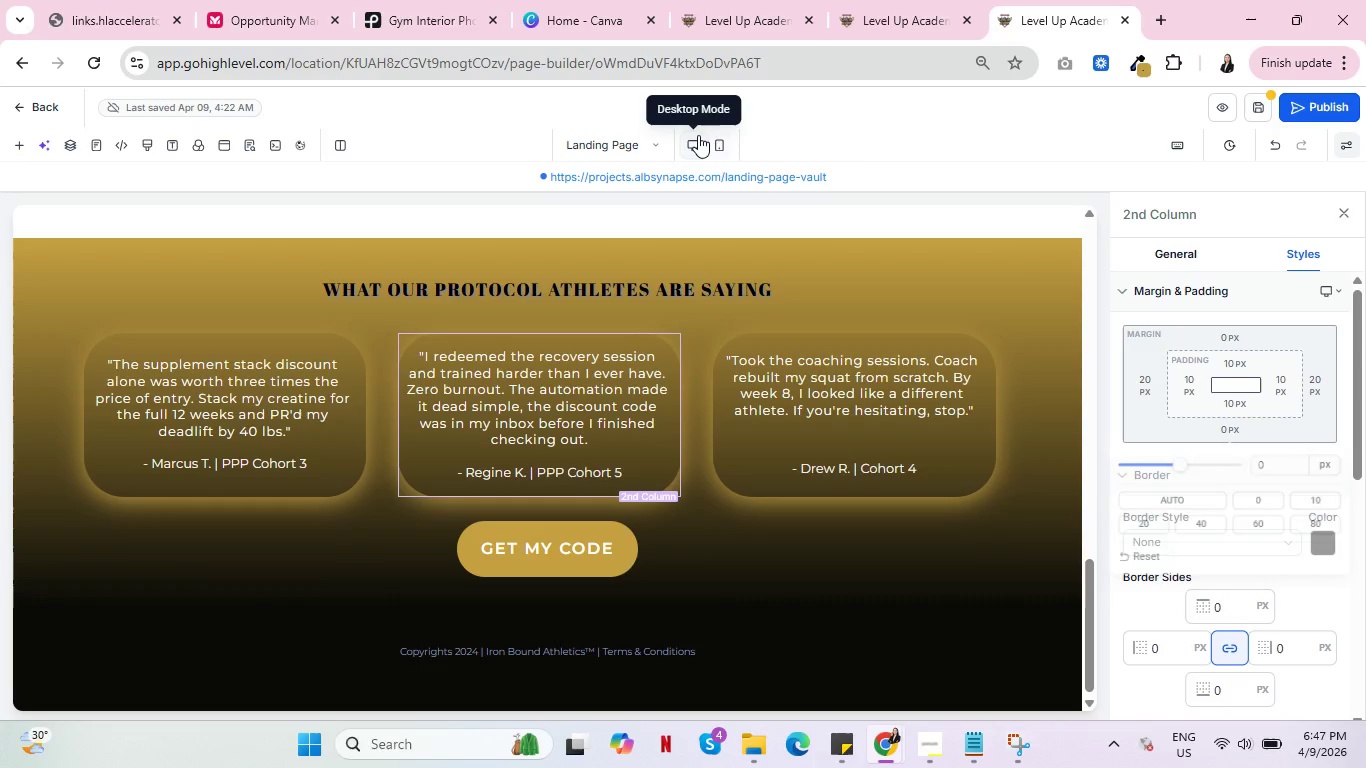 
scroll: coordinate [834, 426], scroll_direction: down, amount: 1.0
 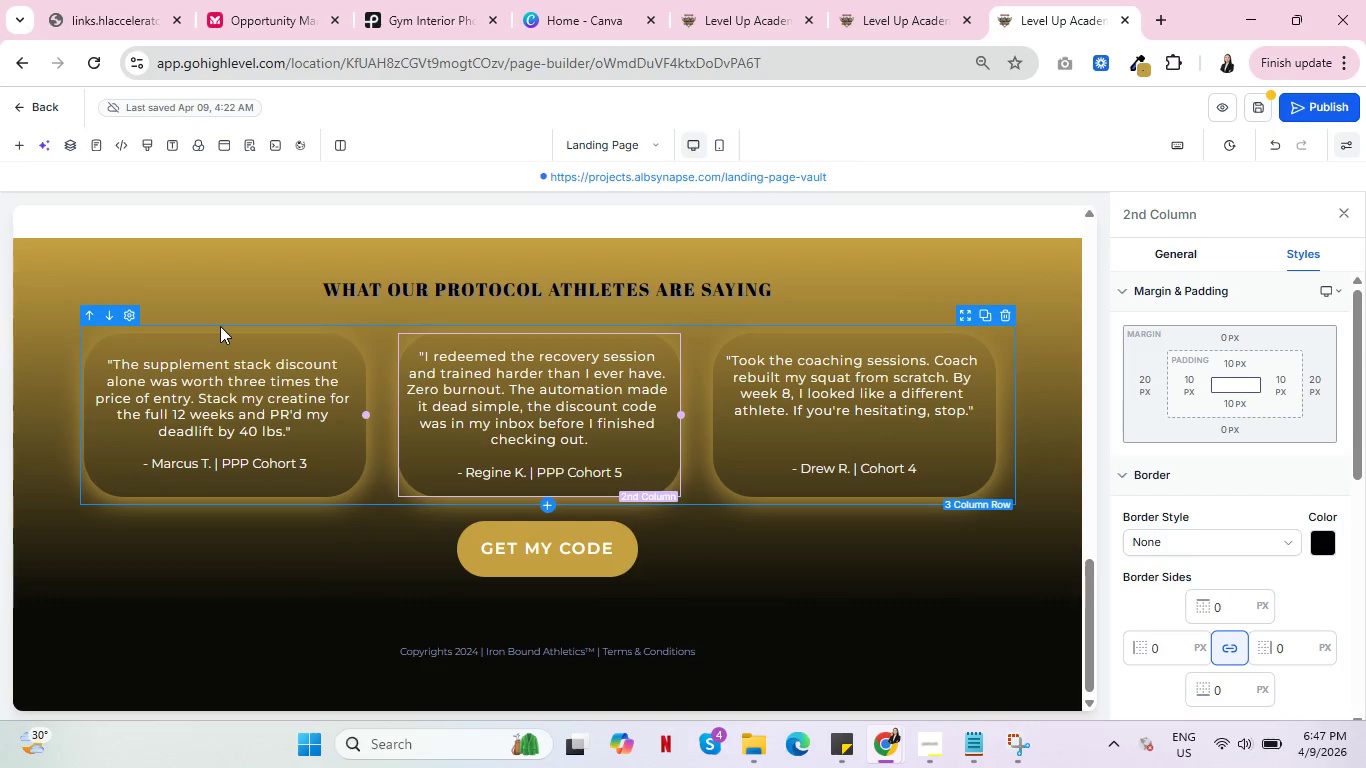 
left_click([220, 335])
 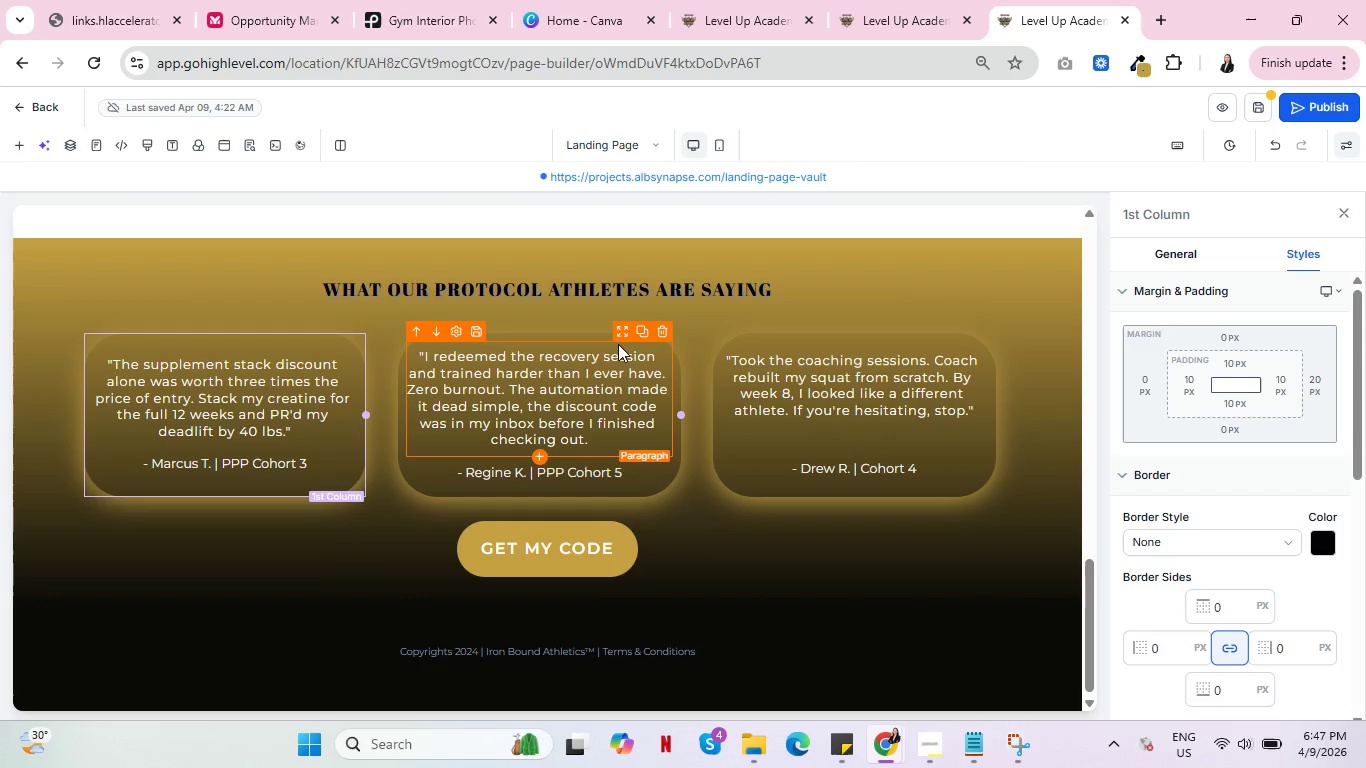 
left_click([568, 336])
 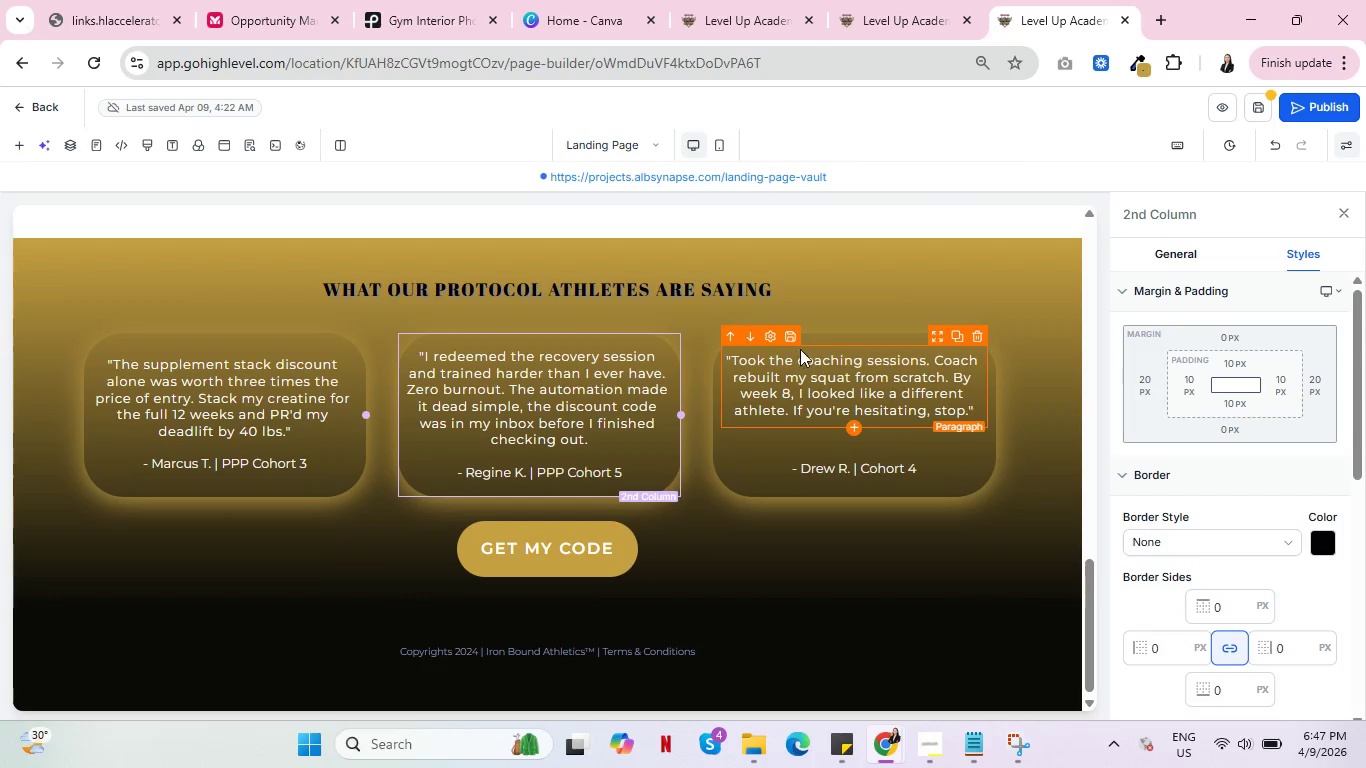 
left_click([841, 340])
 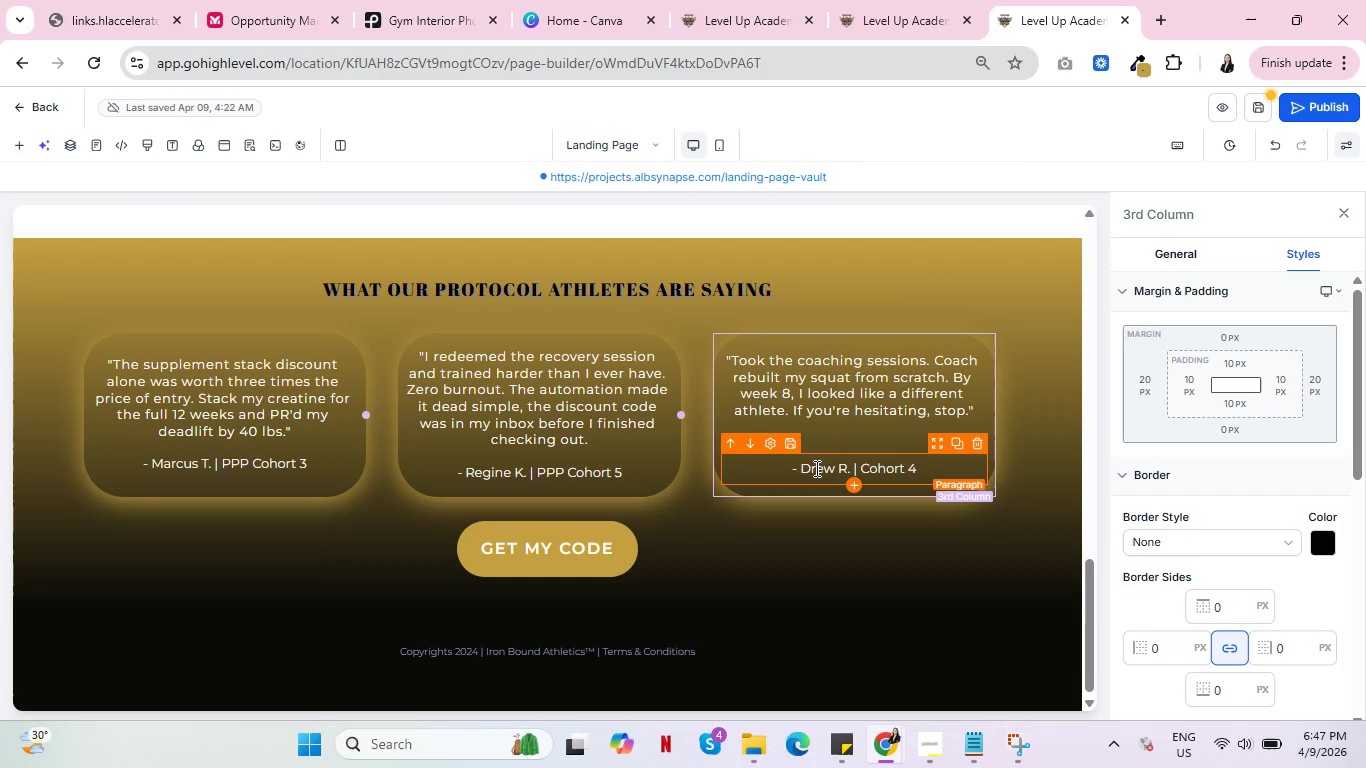 
scroll: coordinate [814, 403], scroll_direction: up, amount: 14.0
 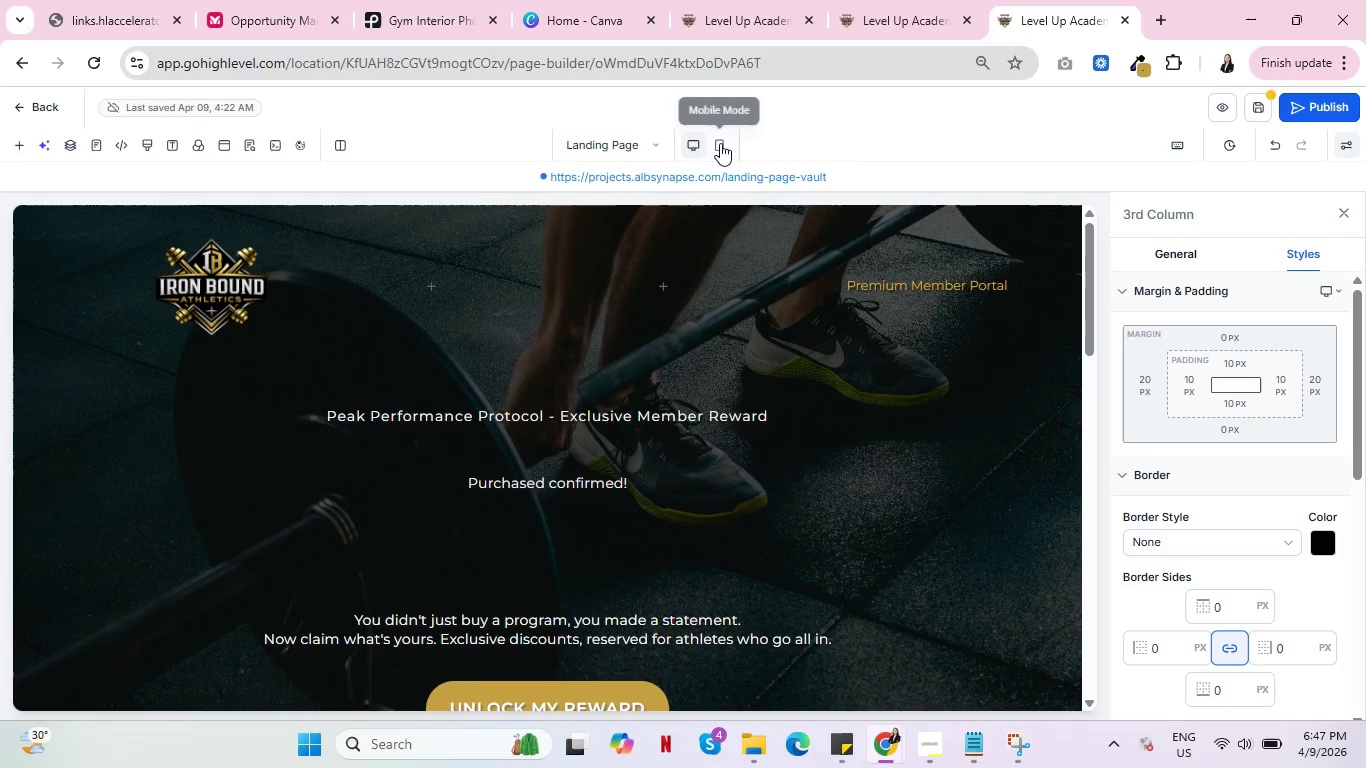 
left_click([725, 145])
 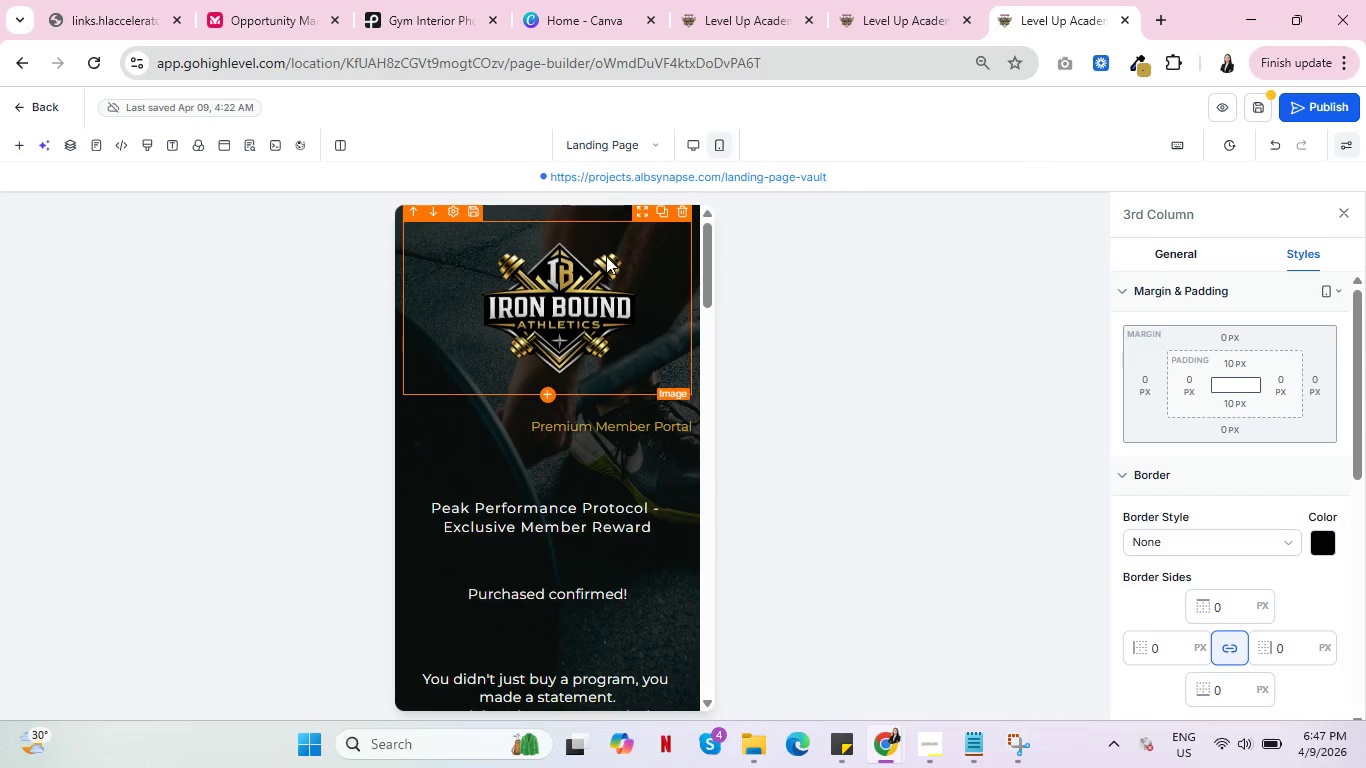 
scroll: coordinate [506, 430], scroll_direction: down, amount: 1.0
 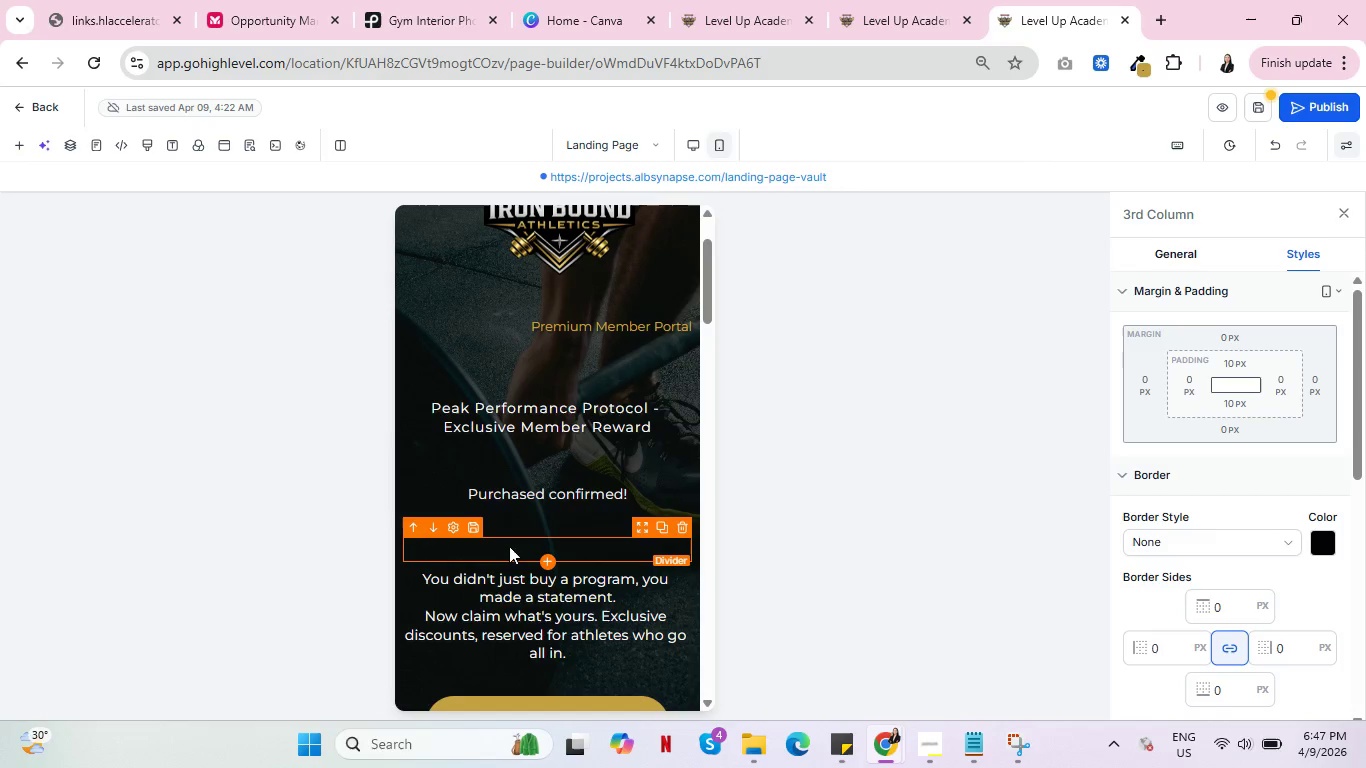 
left_click([508, 524])
 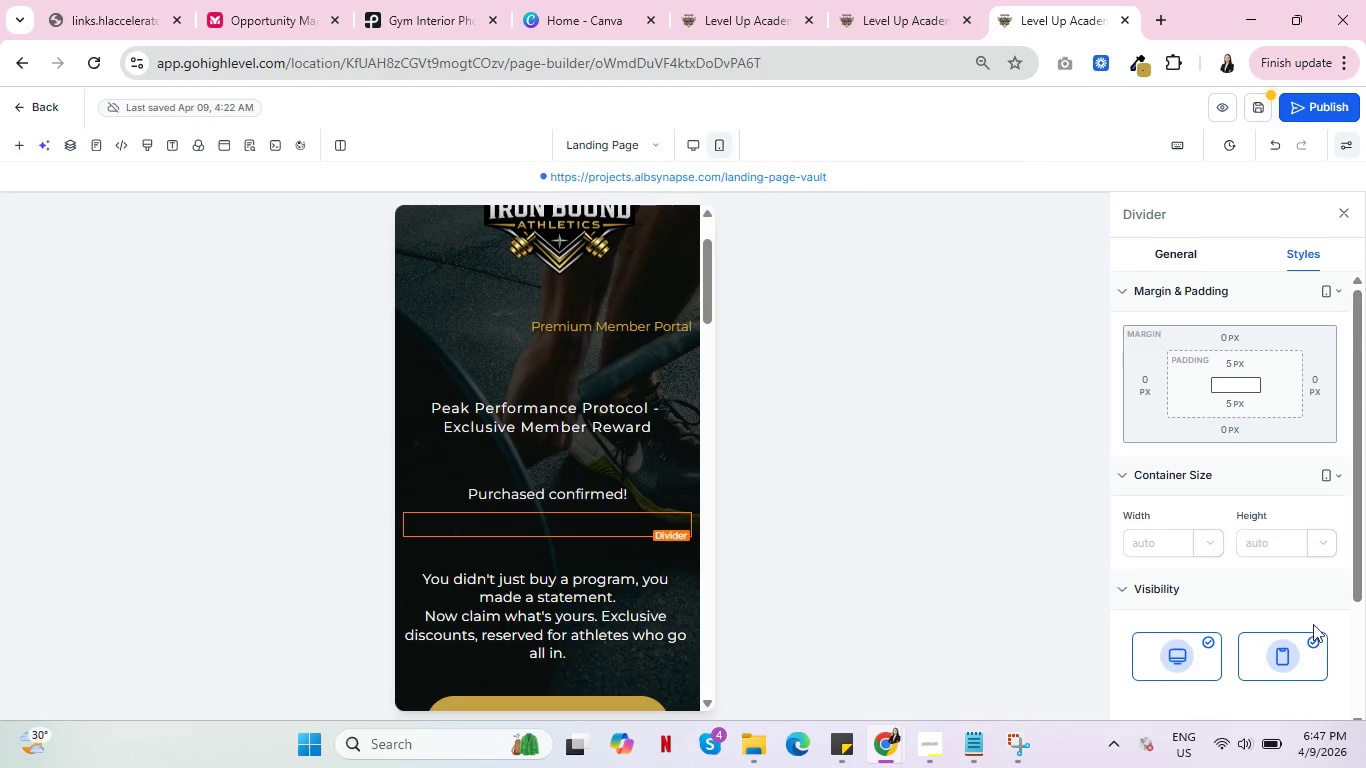 
left_click([1286, 647])
 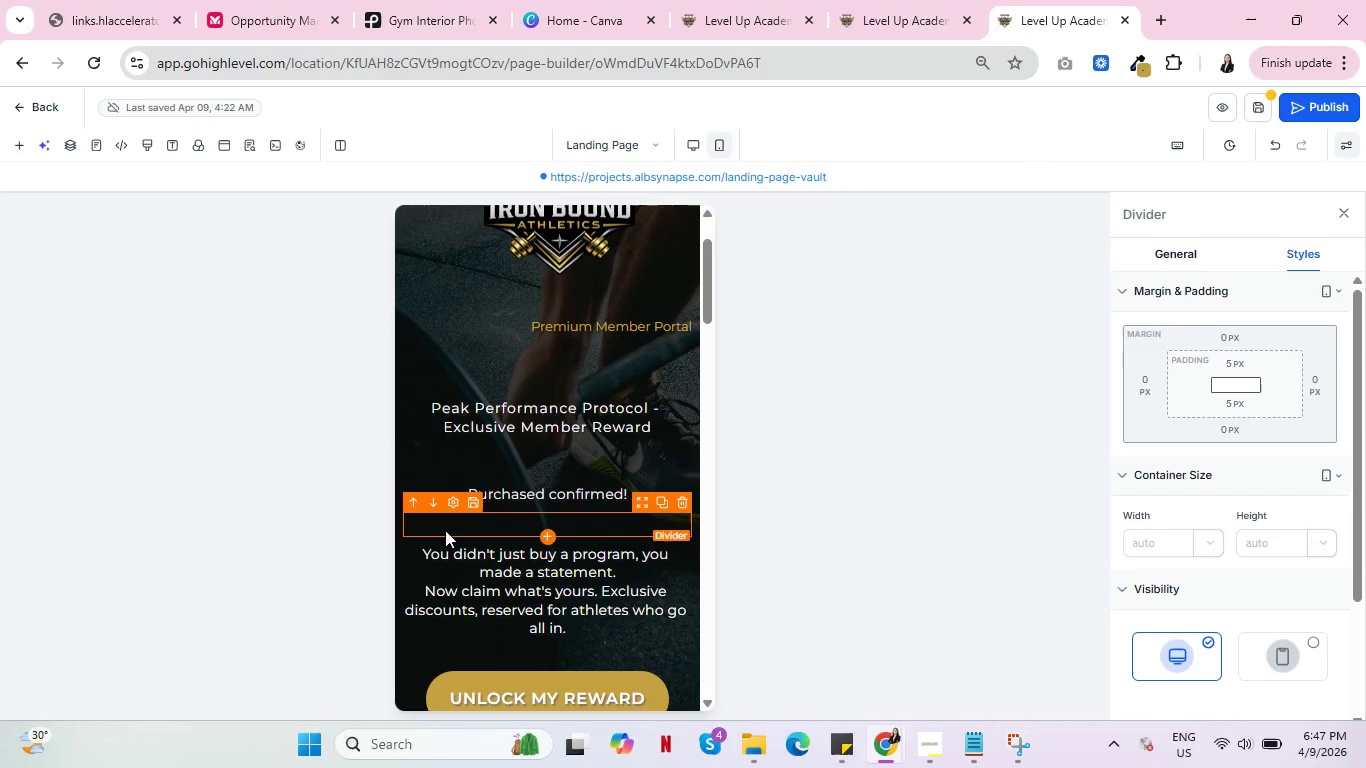 
scroll: coordinate [520, 486], scroll_direction: down, amount: 4.0
 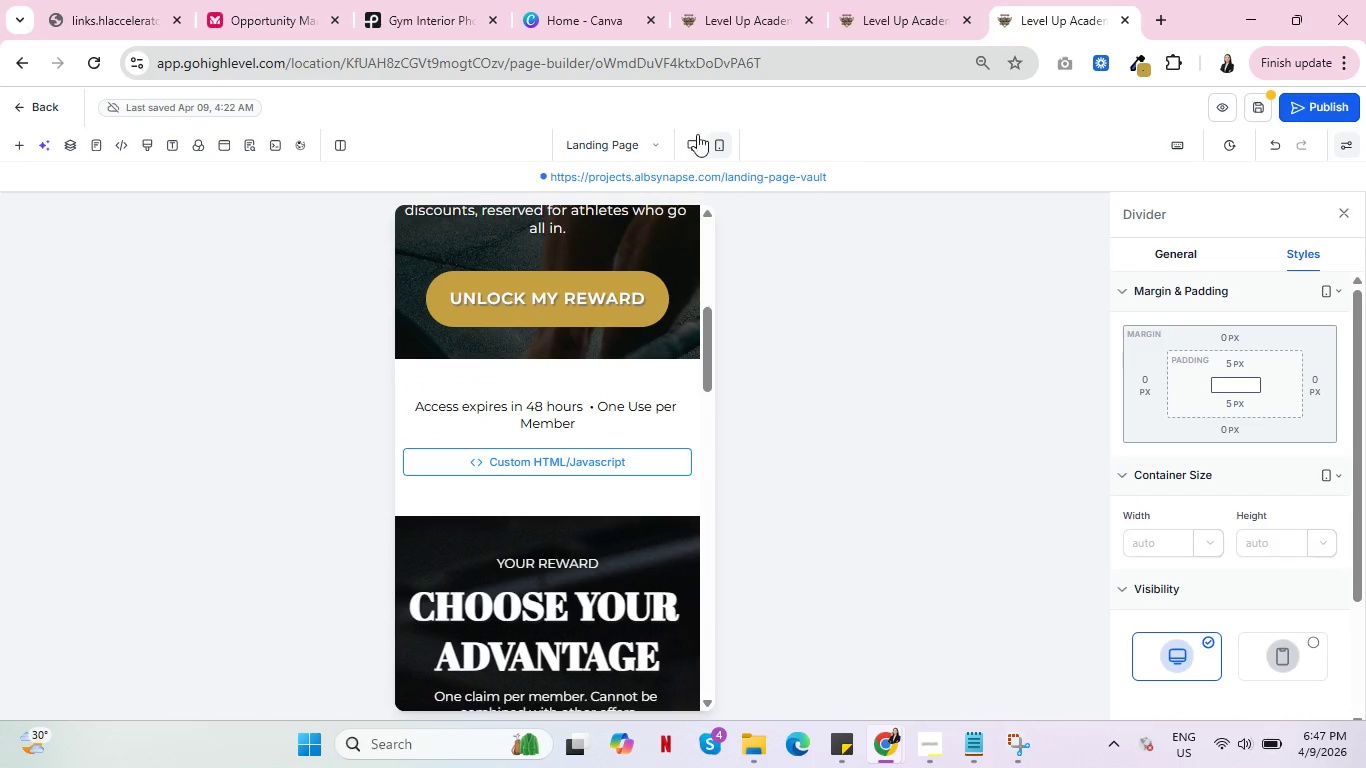 
left_click([697, 137])
 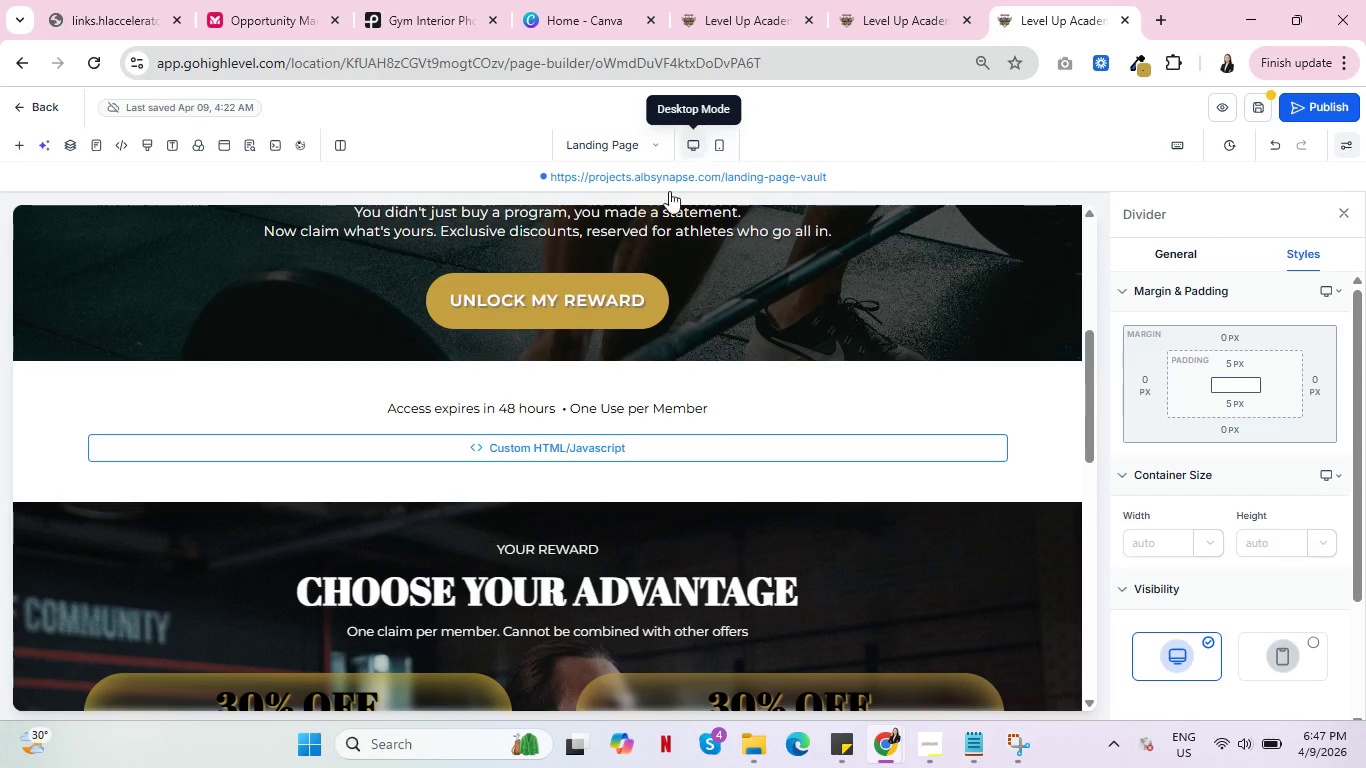 
scroll: coordinate [759, 514], scroll_direction: up, amount: 11.0
 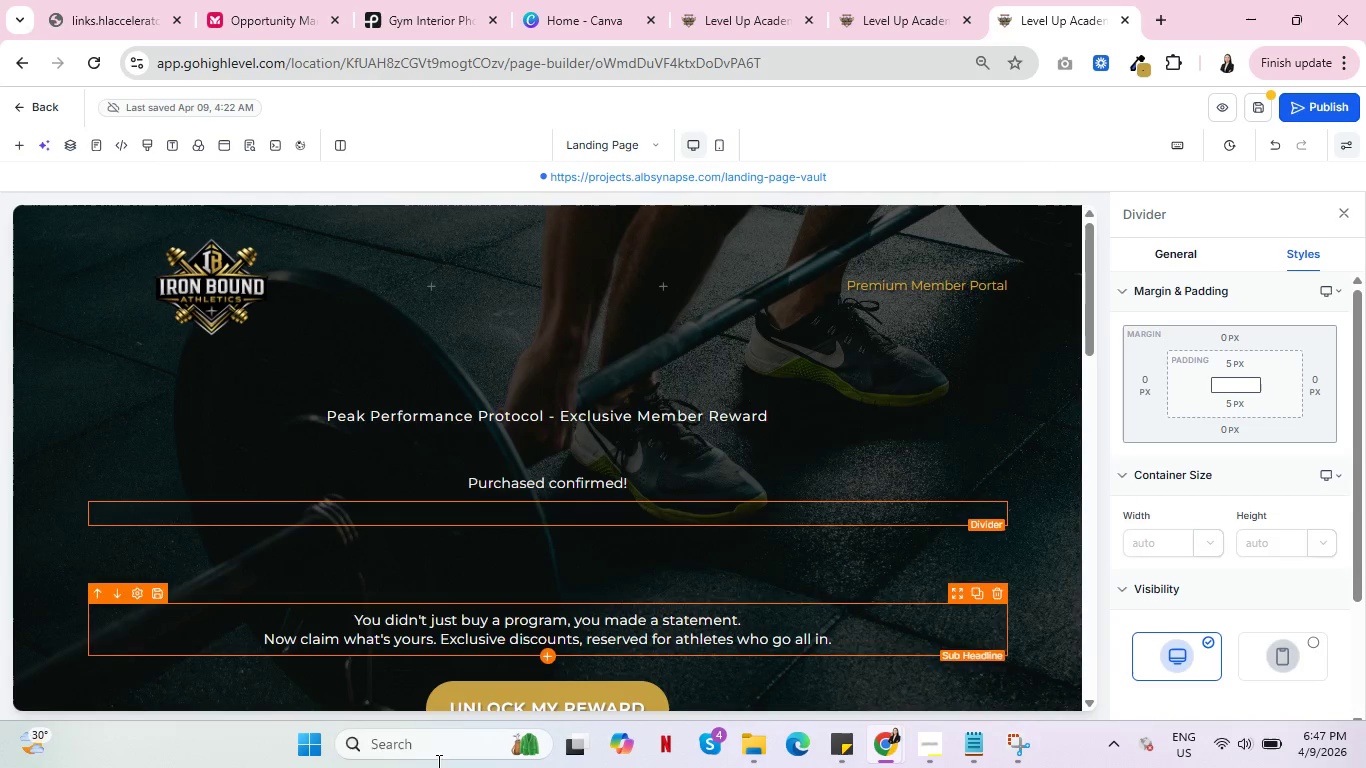 
scroll: coordinate [689, 598], scroll_direction: down, amount: 2.0
 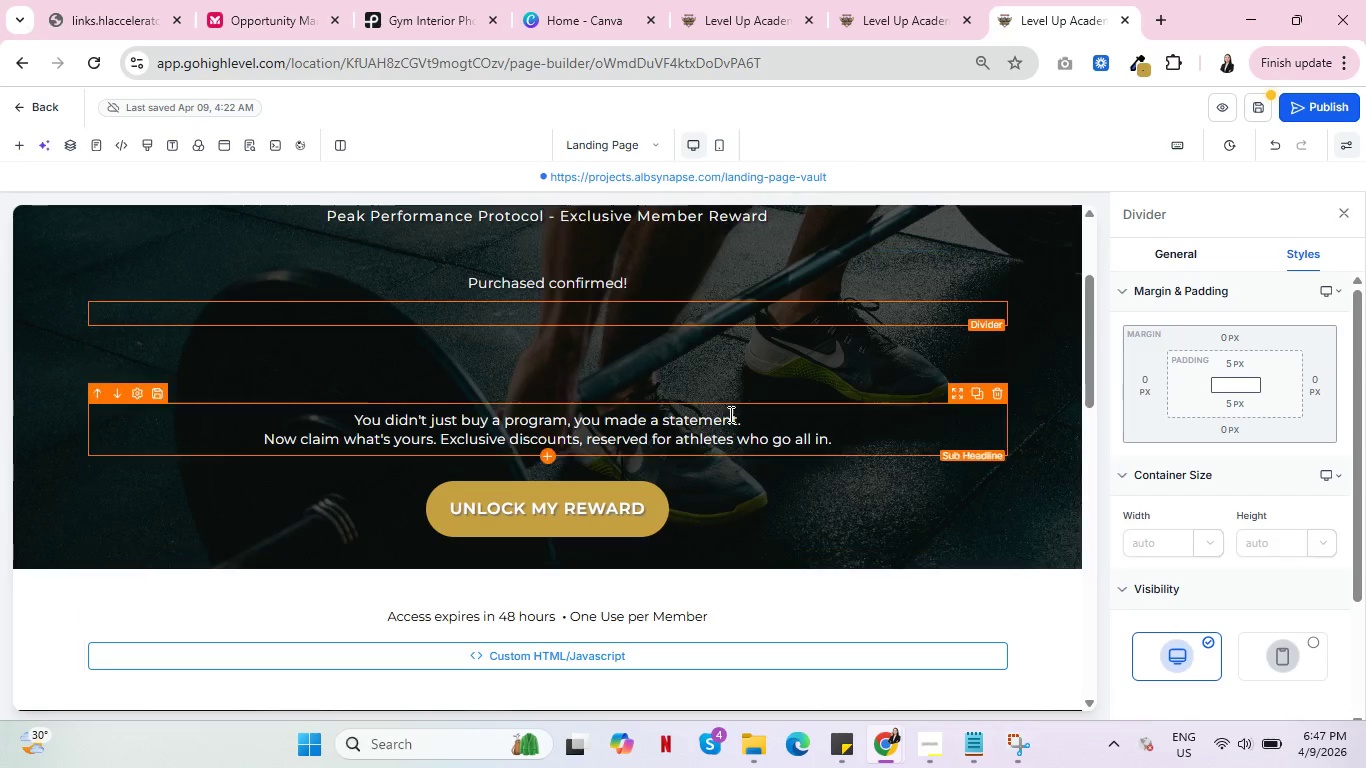 
left_click([747, 350])
 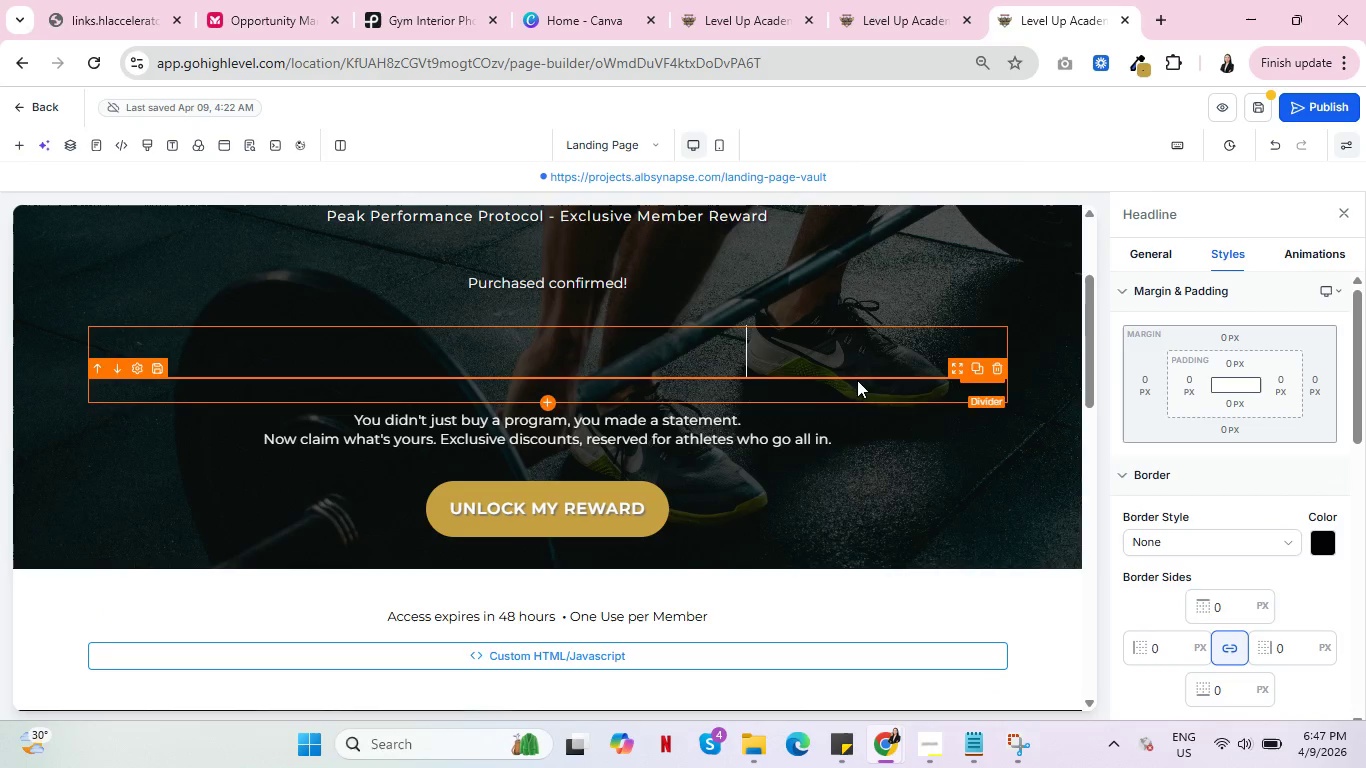 
double_click([846, 357])
 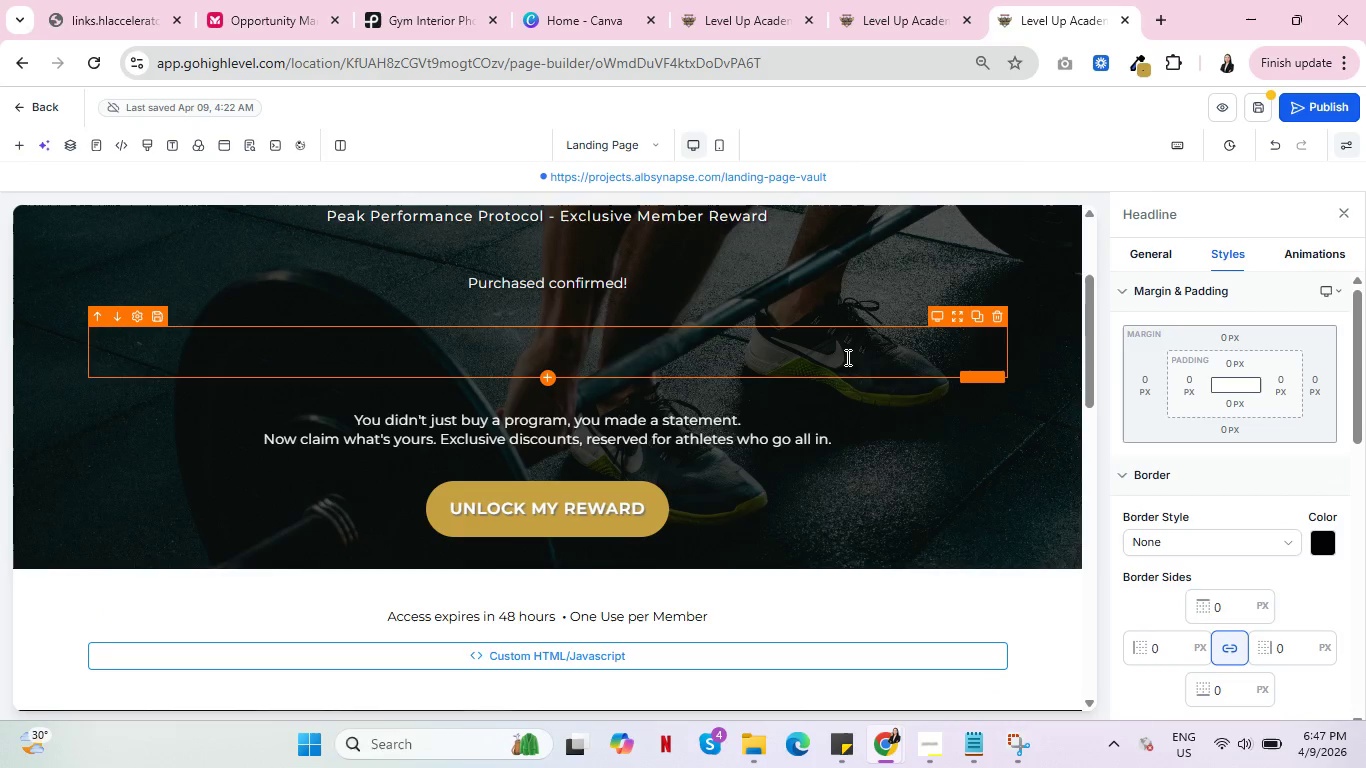 
triple_click([846, 357])
 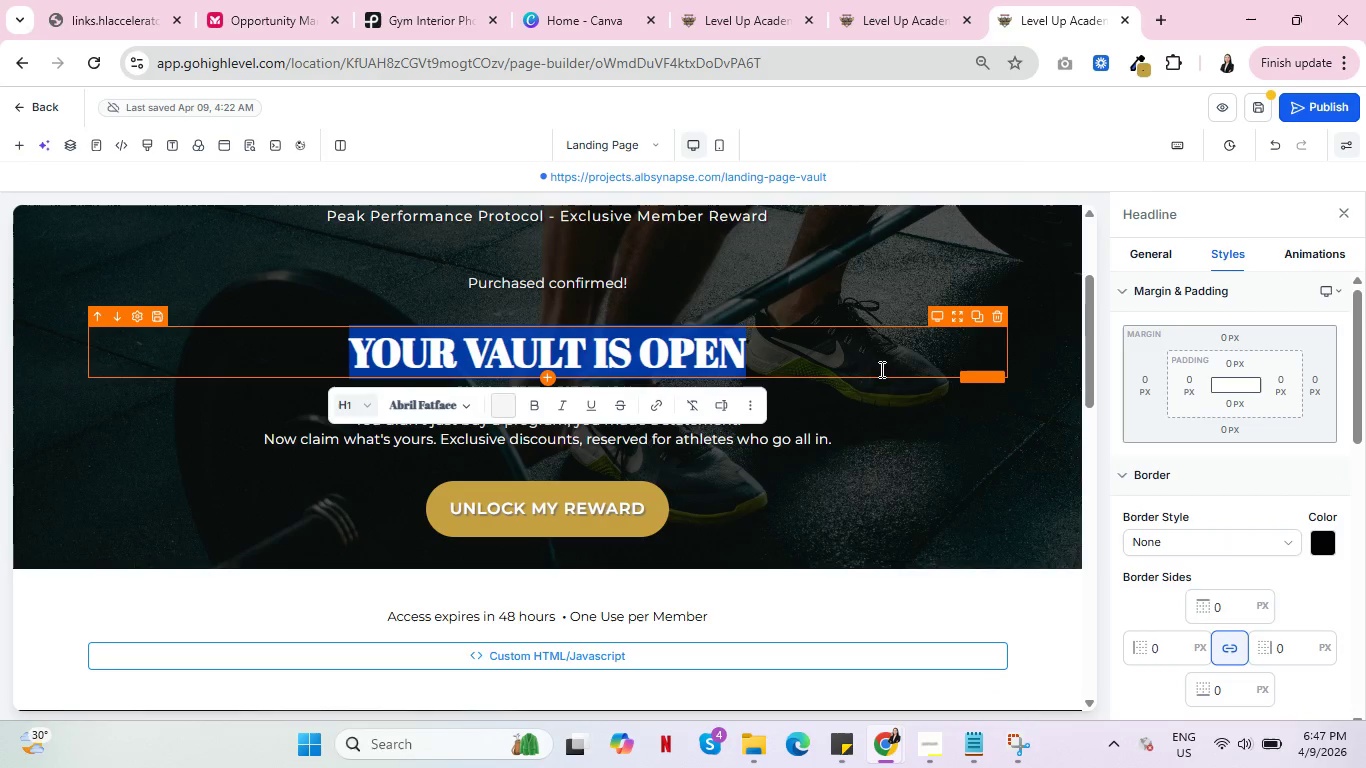 
left_click([879, 374])
 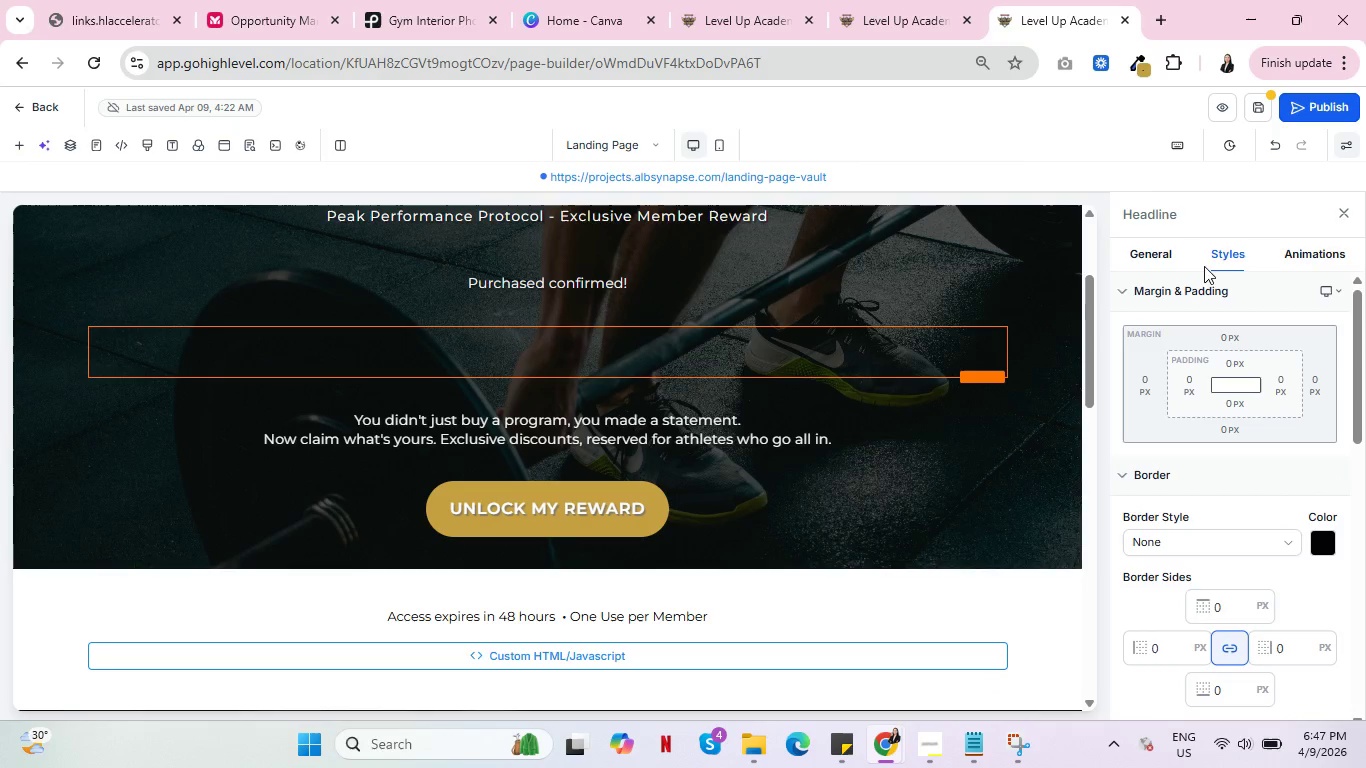 
left_click([1310, 250])
 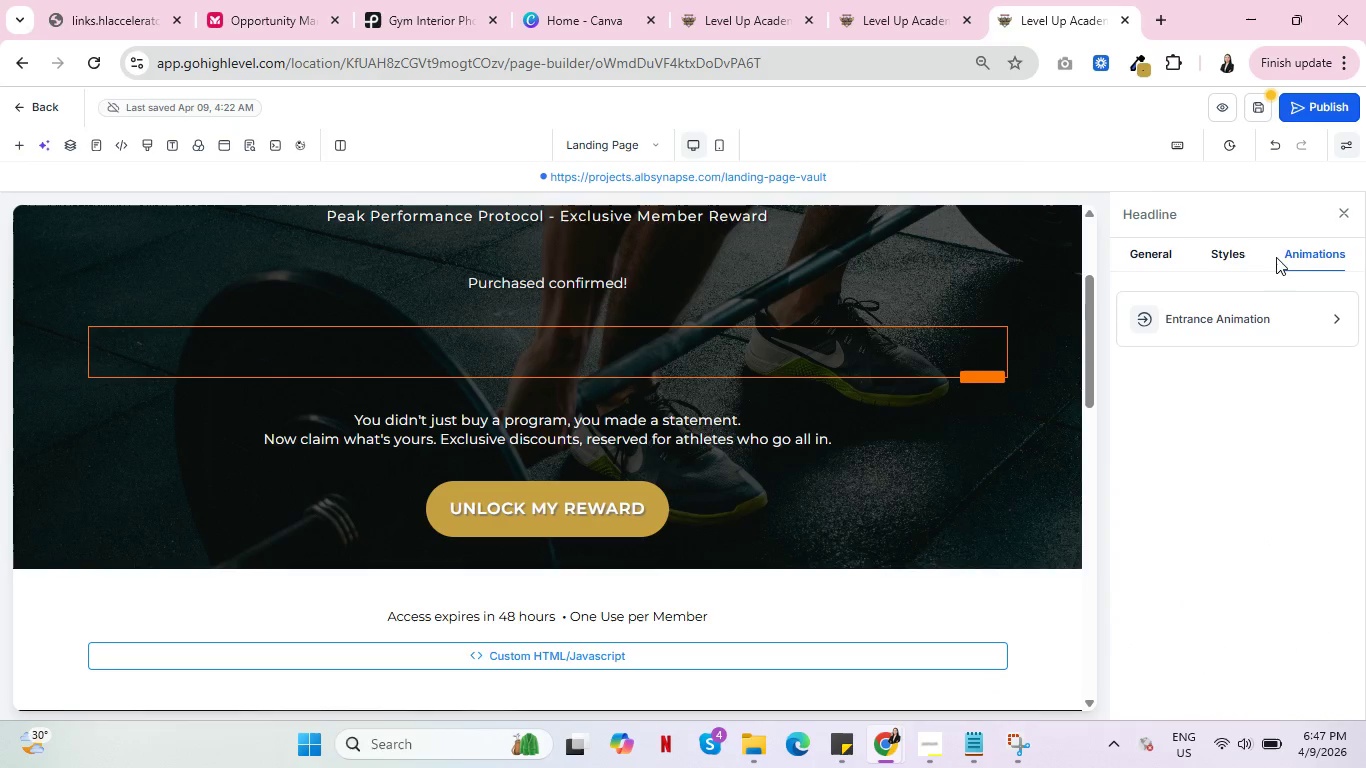 
left_click([1228, 248])
 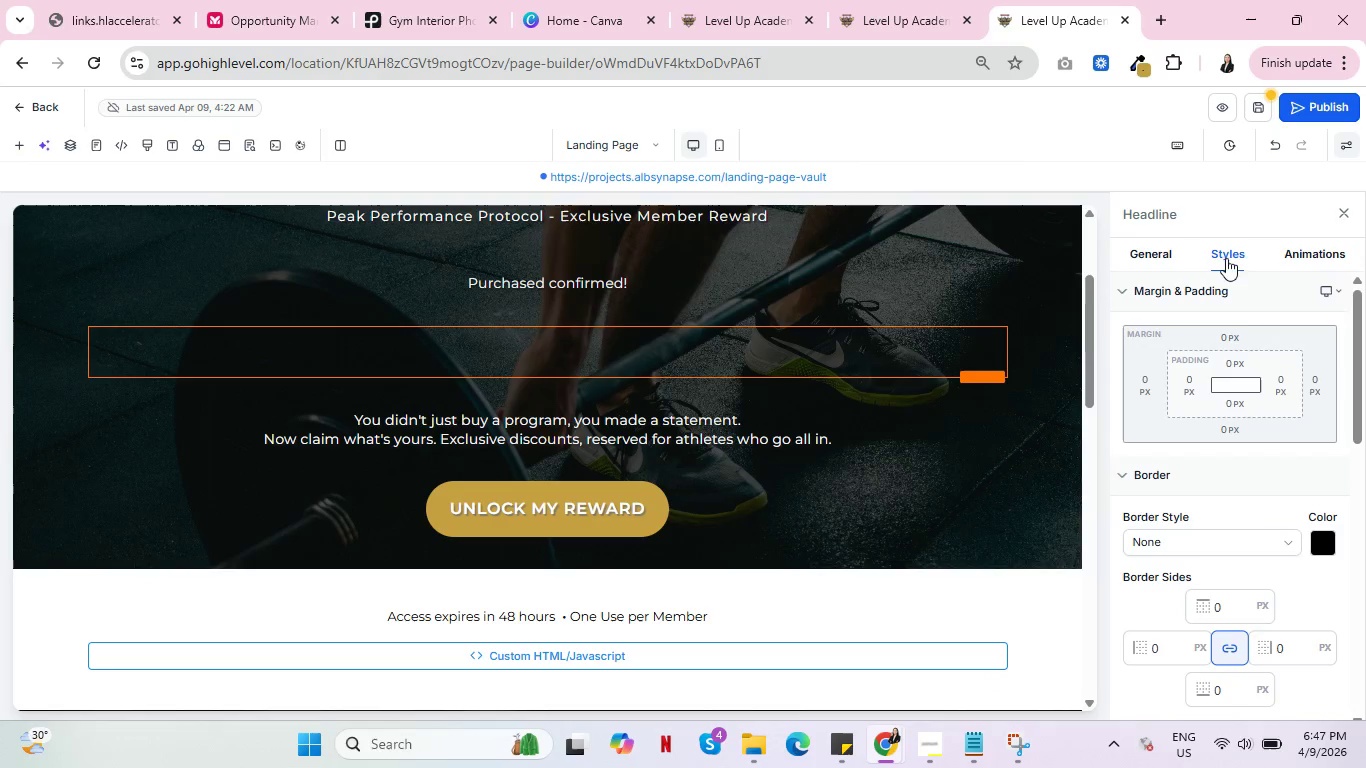 
scroll: coordinate [1252, 457], scroll_direction: down, amount: 9.0
 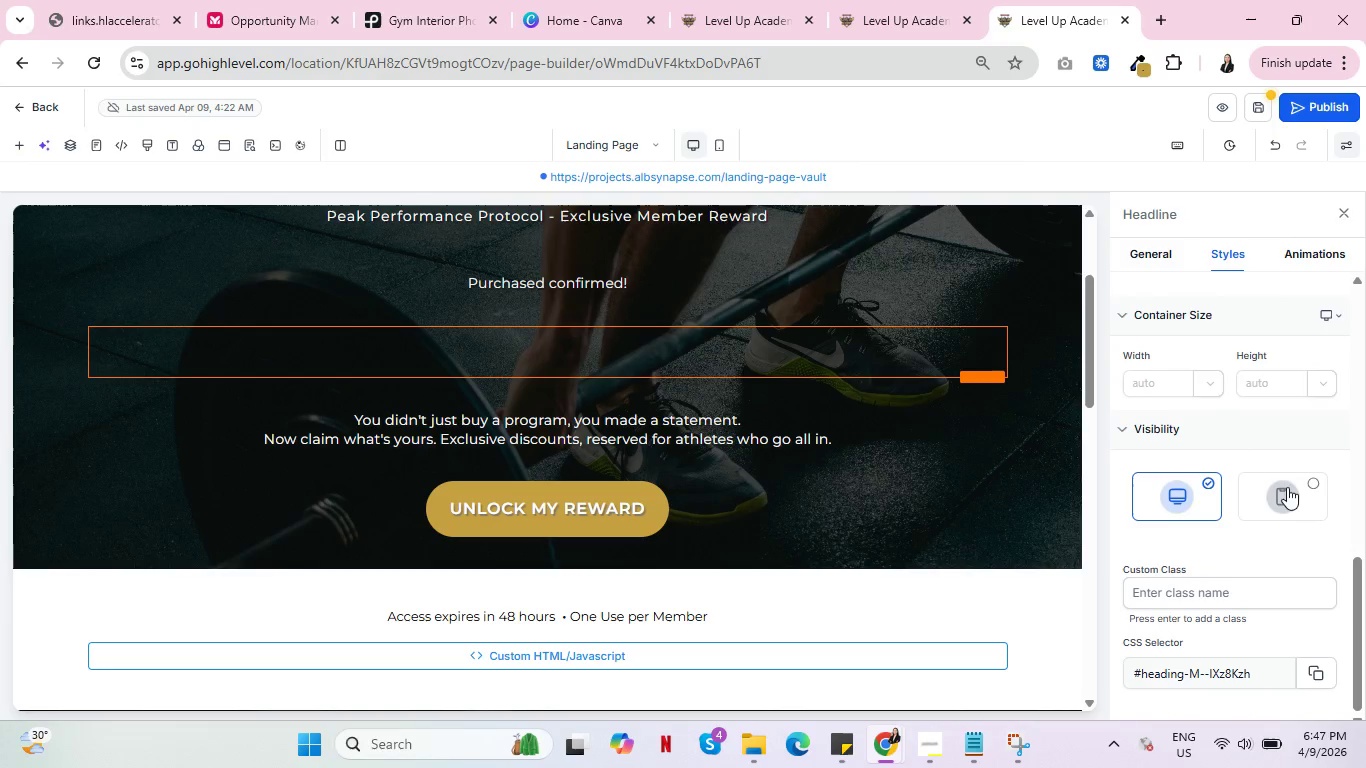 
left_click([1291, 491])
 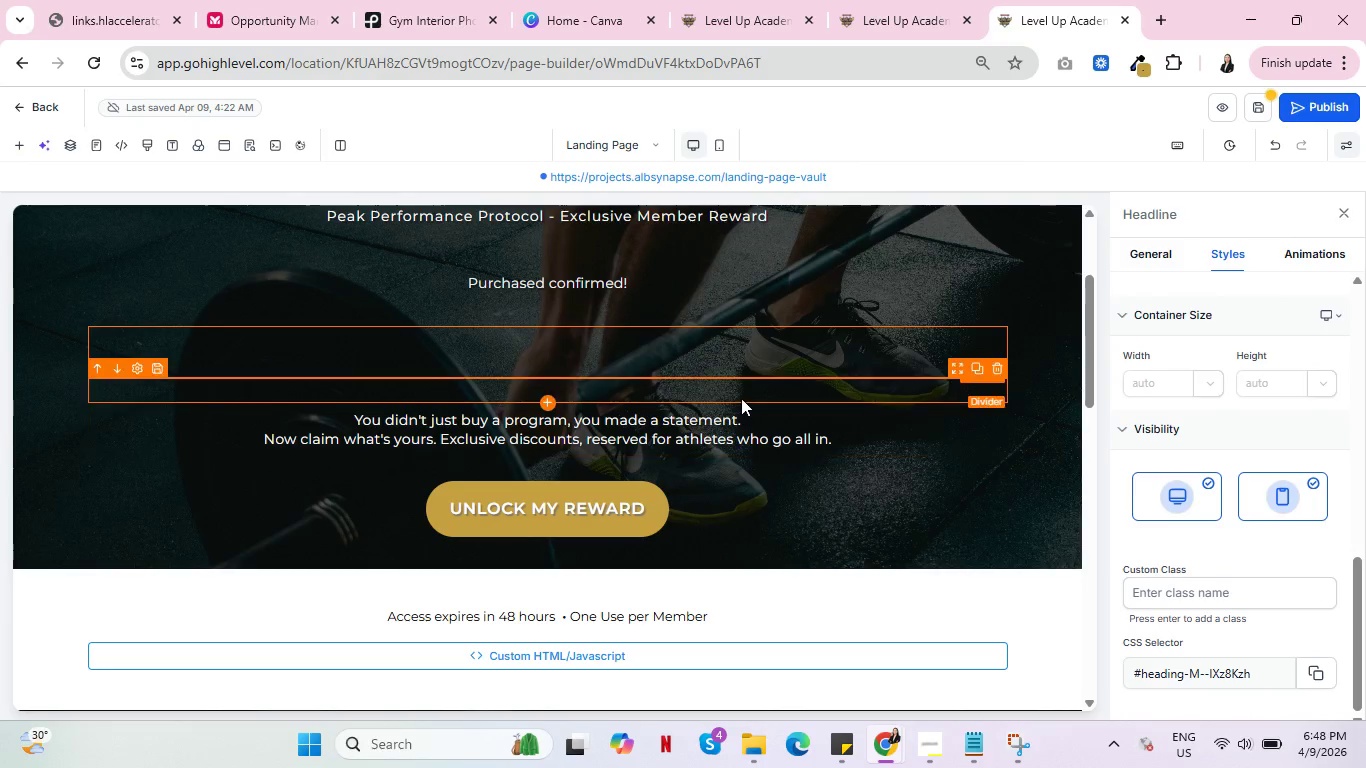 
left_click([741, 395])
 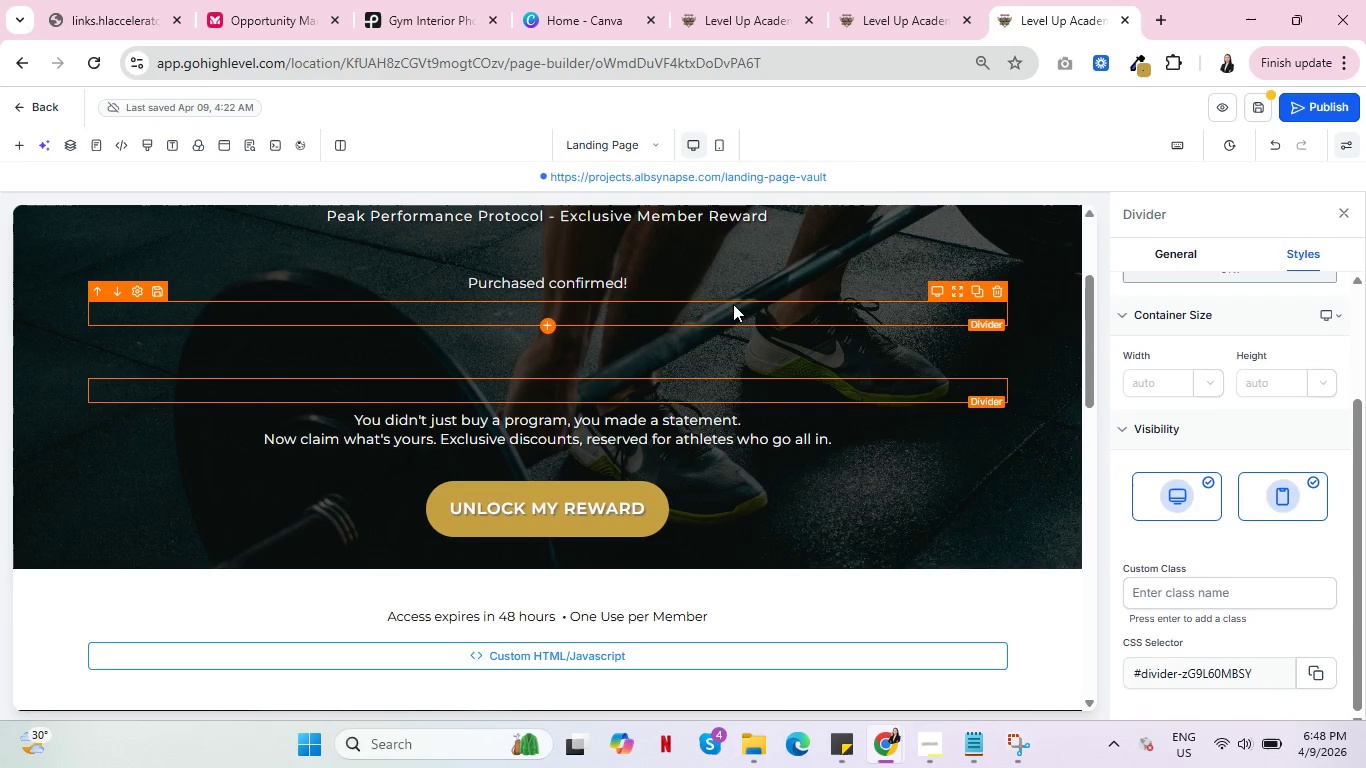 
left_click([733, 304])
 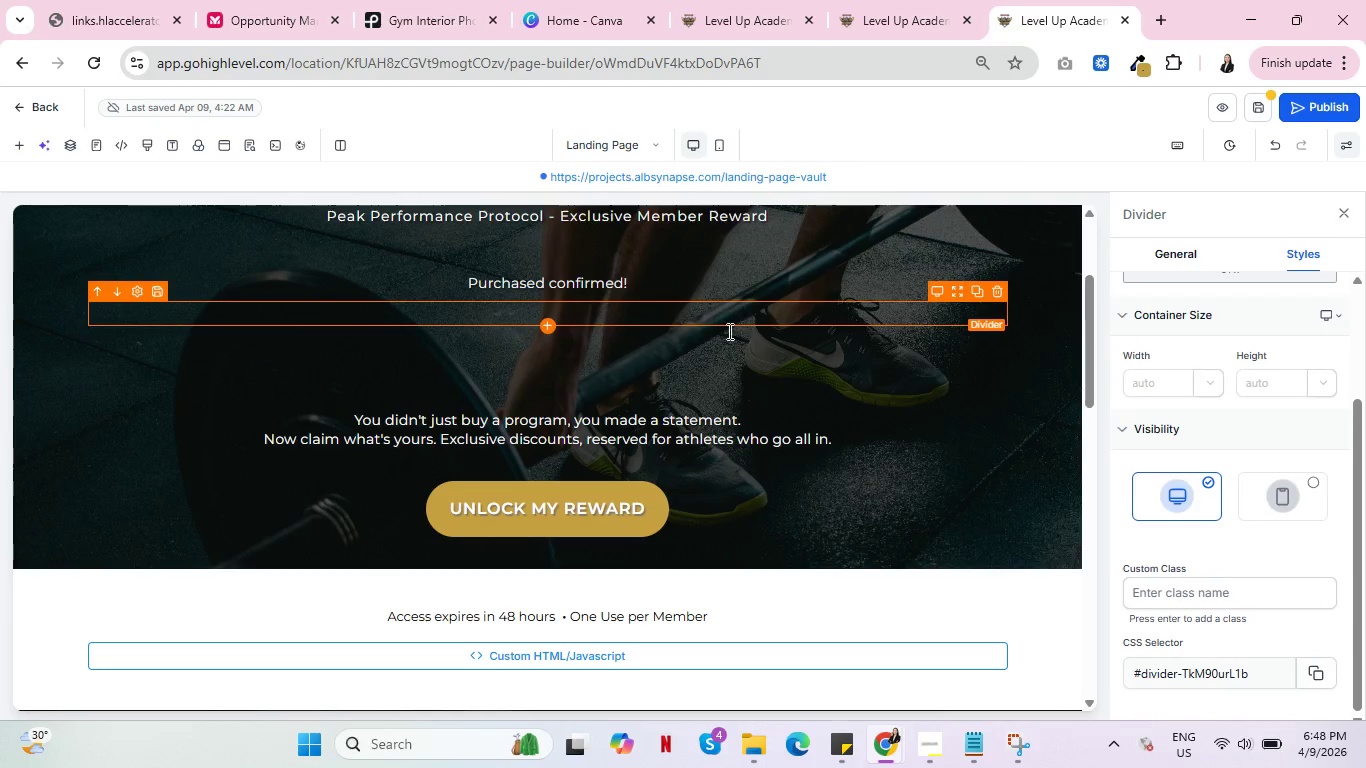 
left_click([722, 397])
 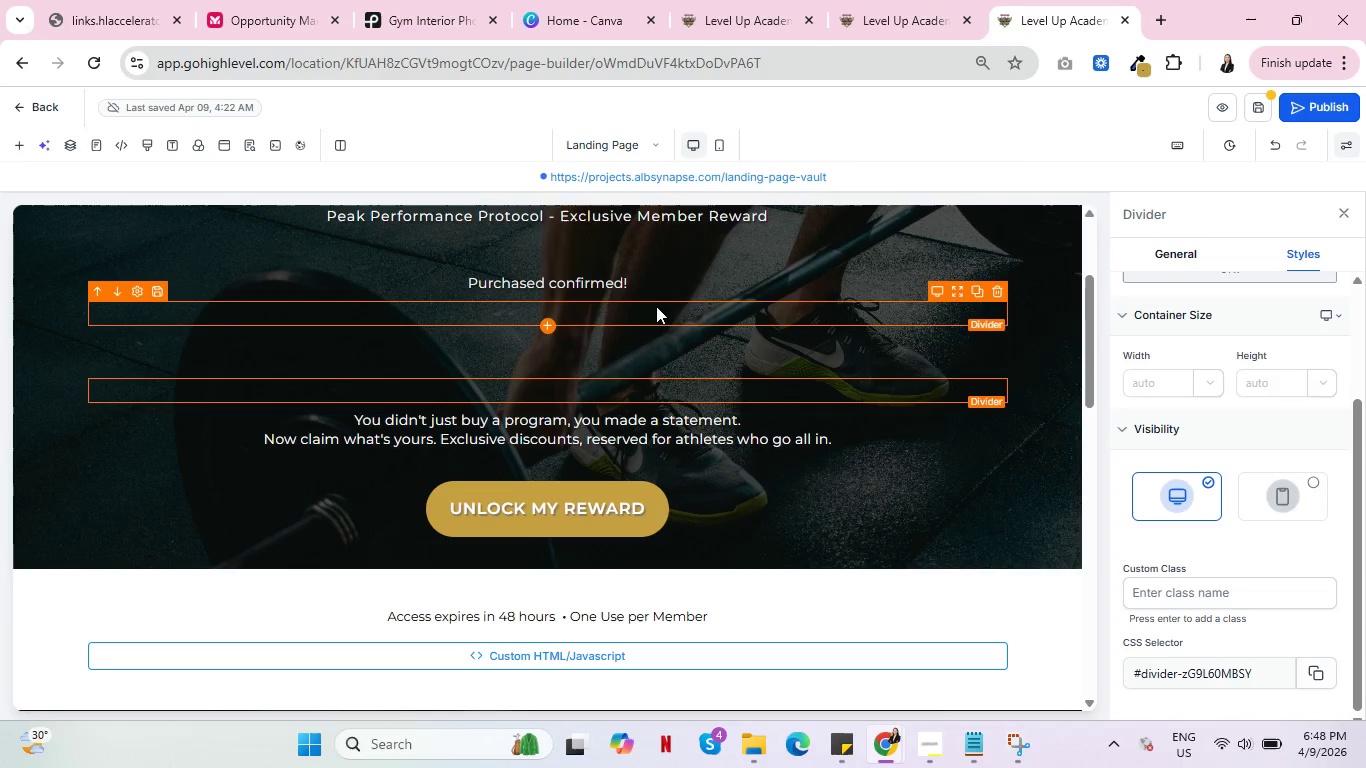 
wait(7.89)
 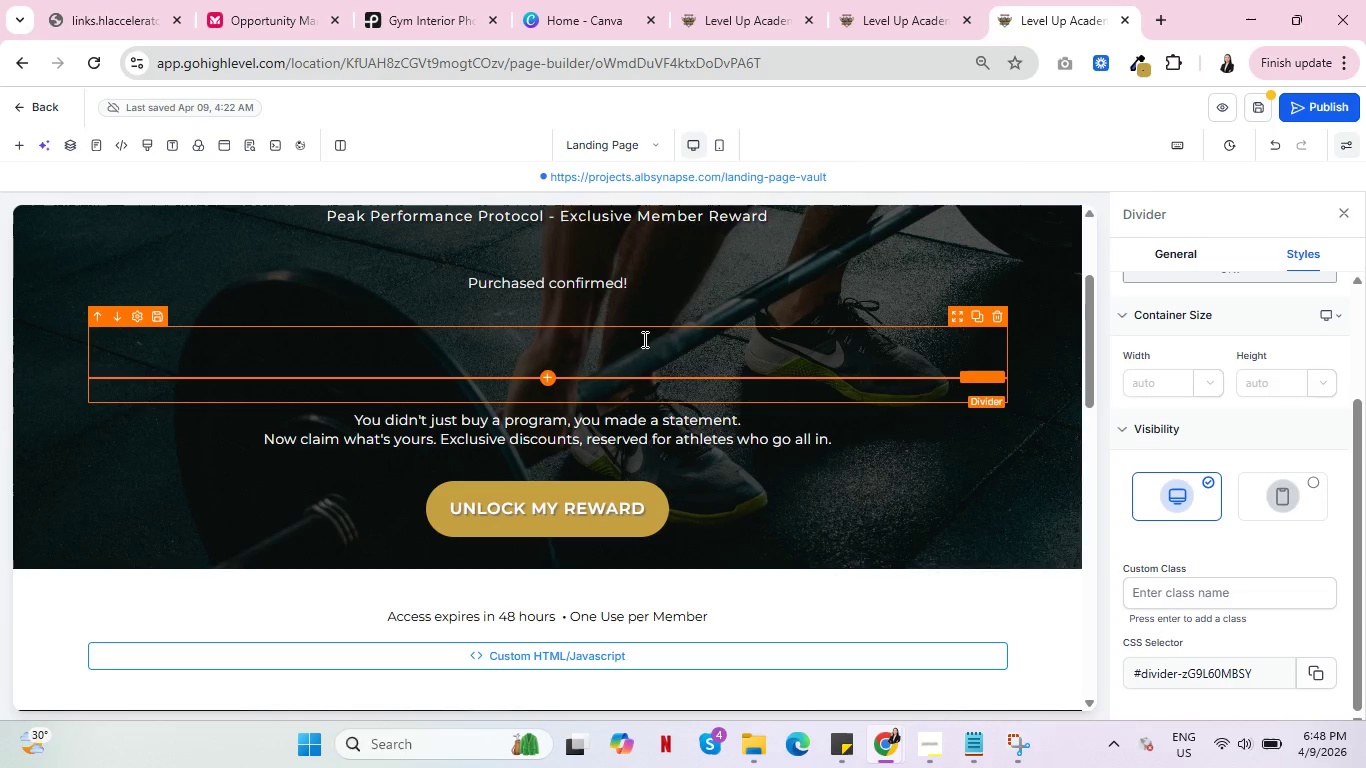 
left_click([689, 341])
 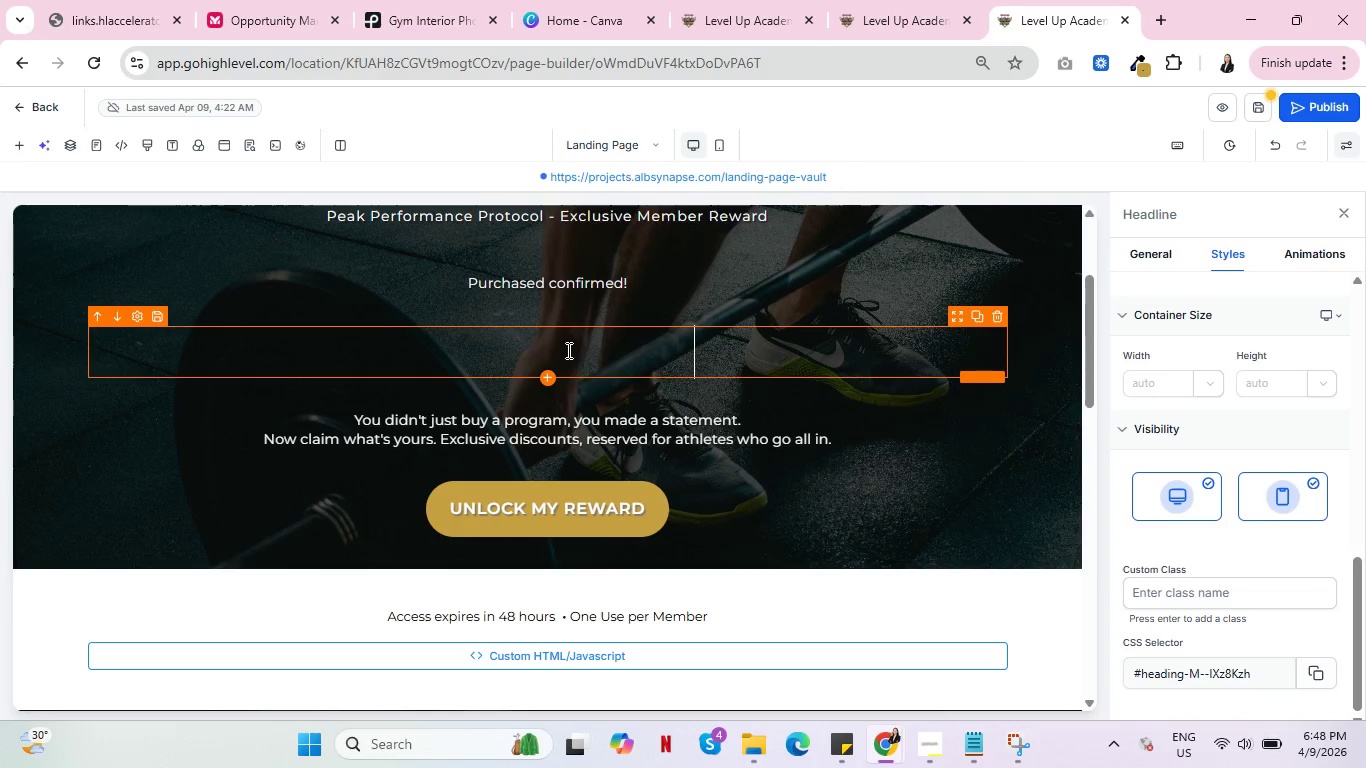 
double_click([569, 351])
 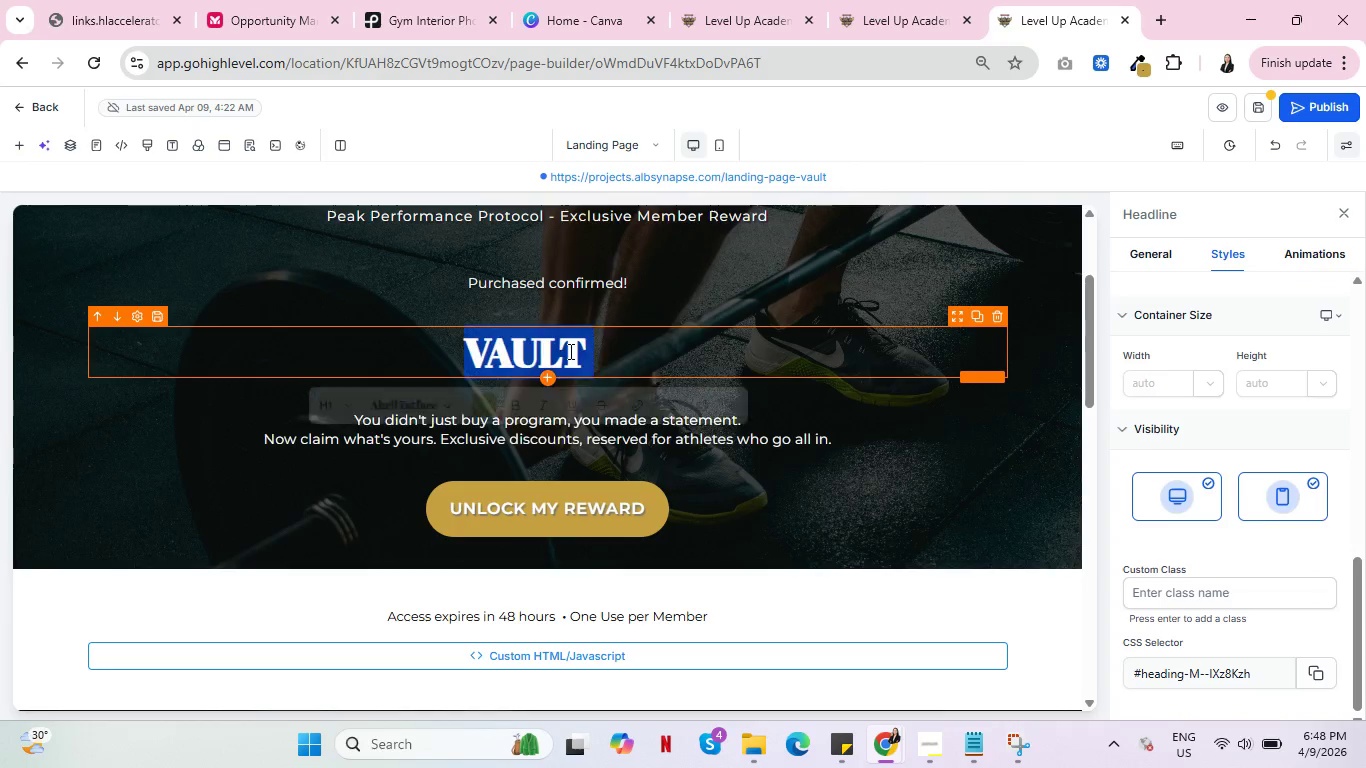 
triple_click([569, 351])
 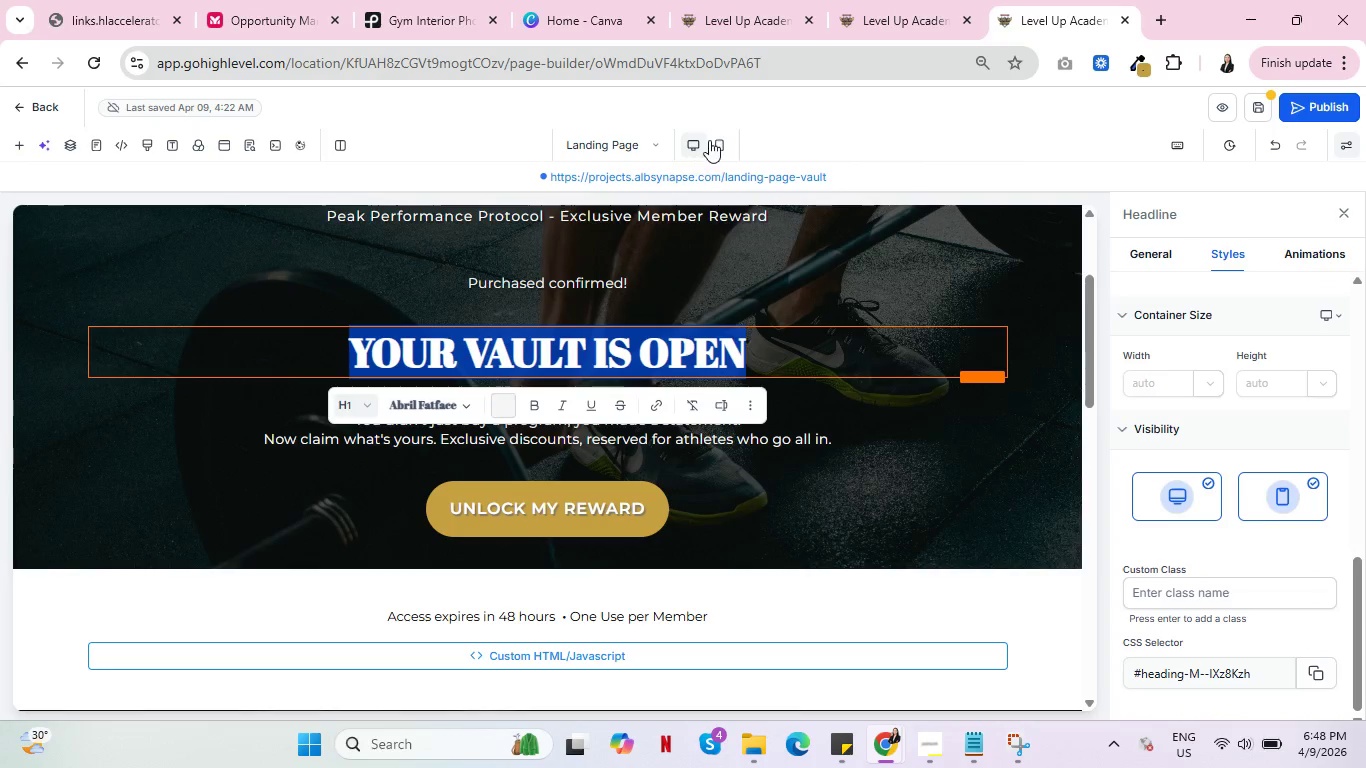 
left_click([730, 139])
 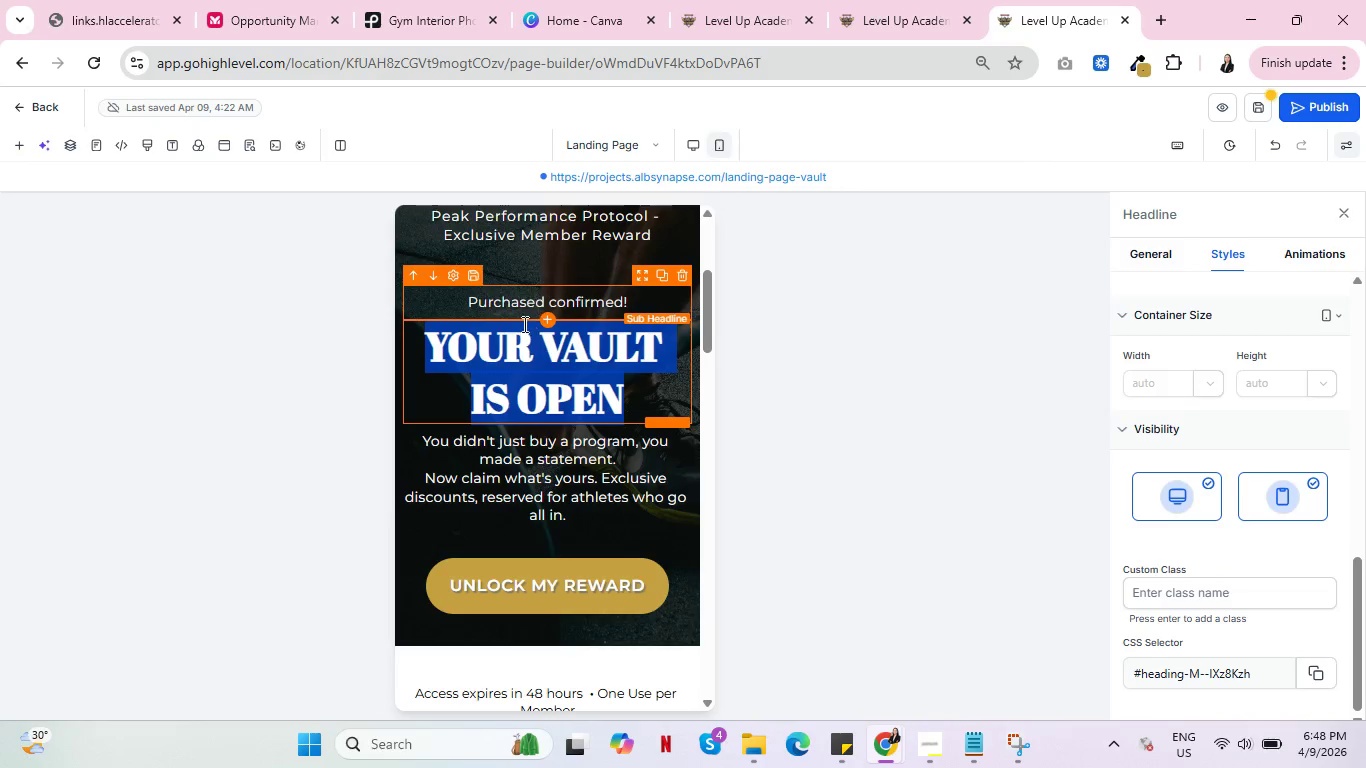 
wait(9.14)
 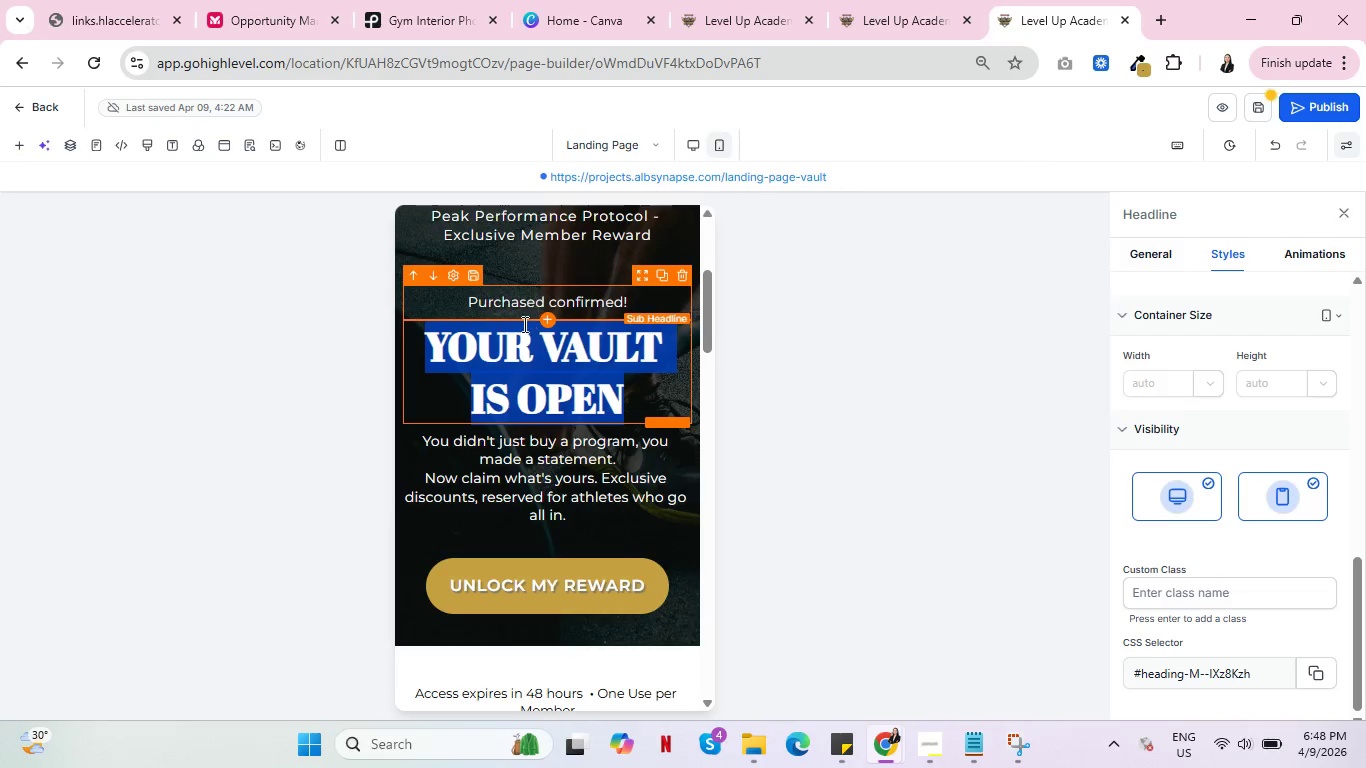 
left_click([692, 141])
 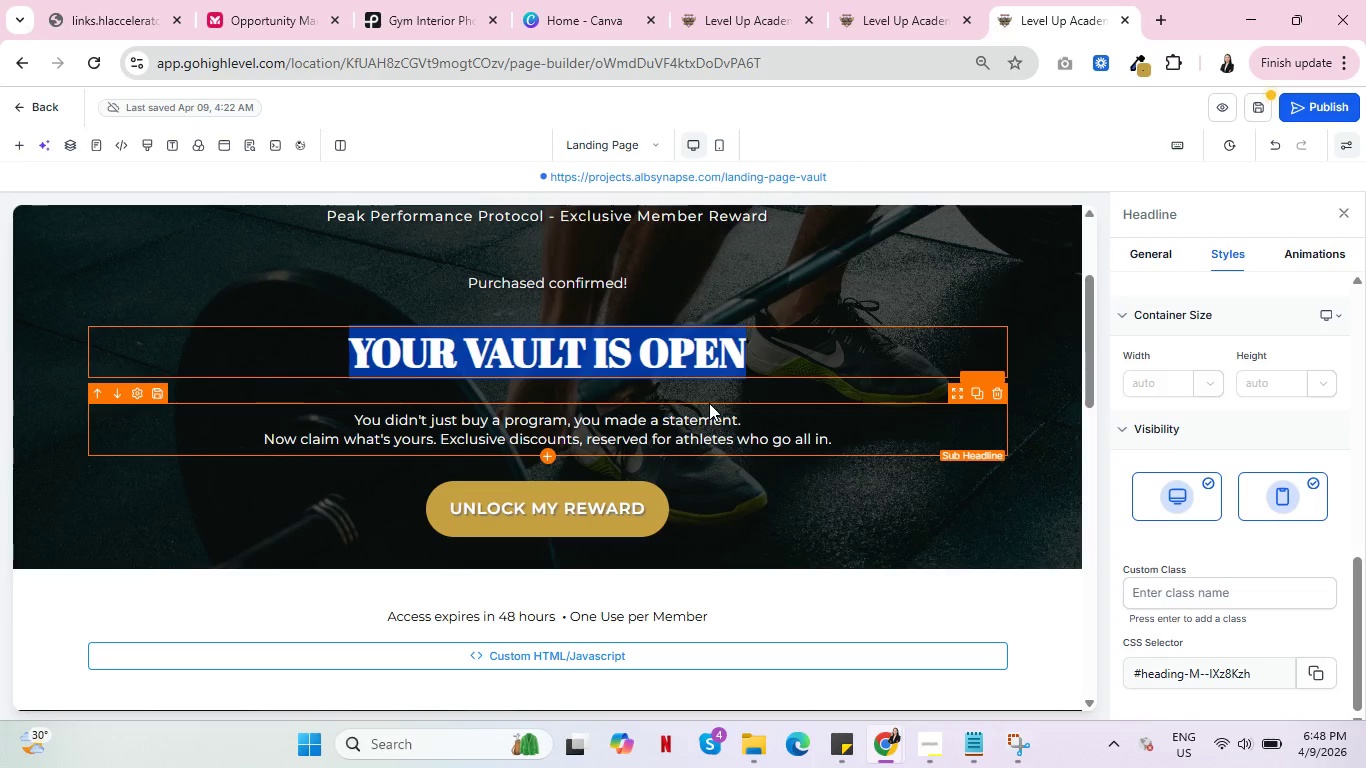 
left_click([709, 397])
 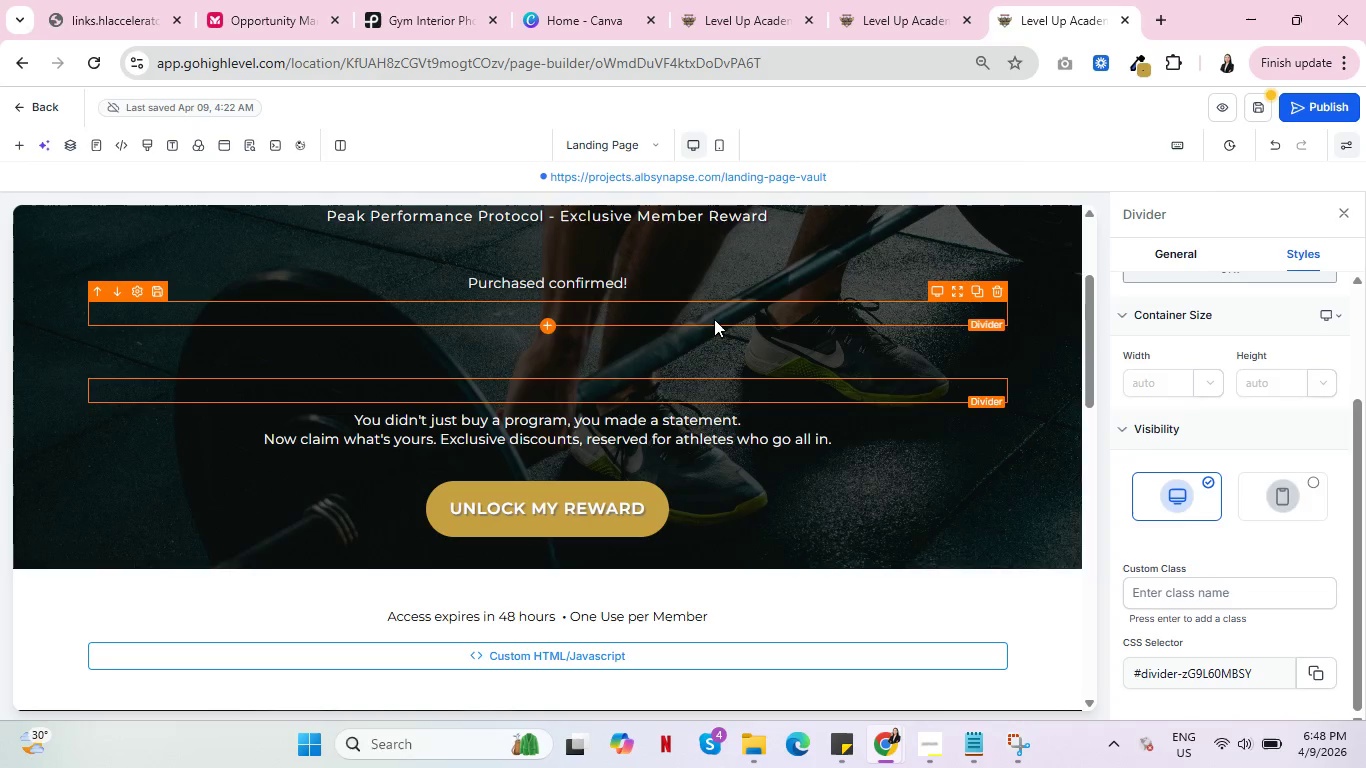 
left_click([714, 318])
 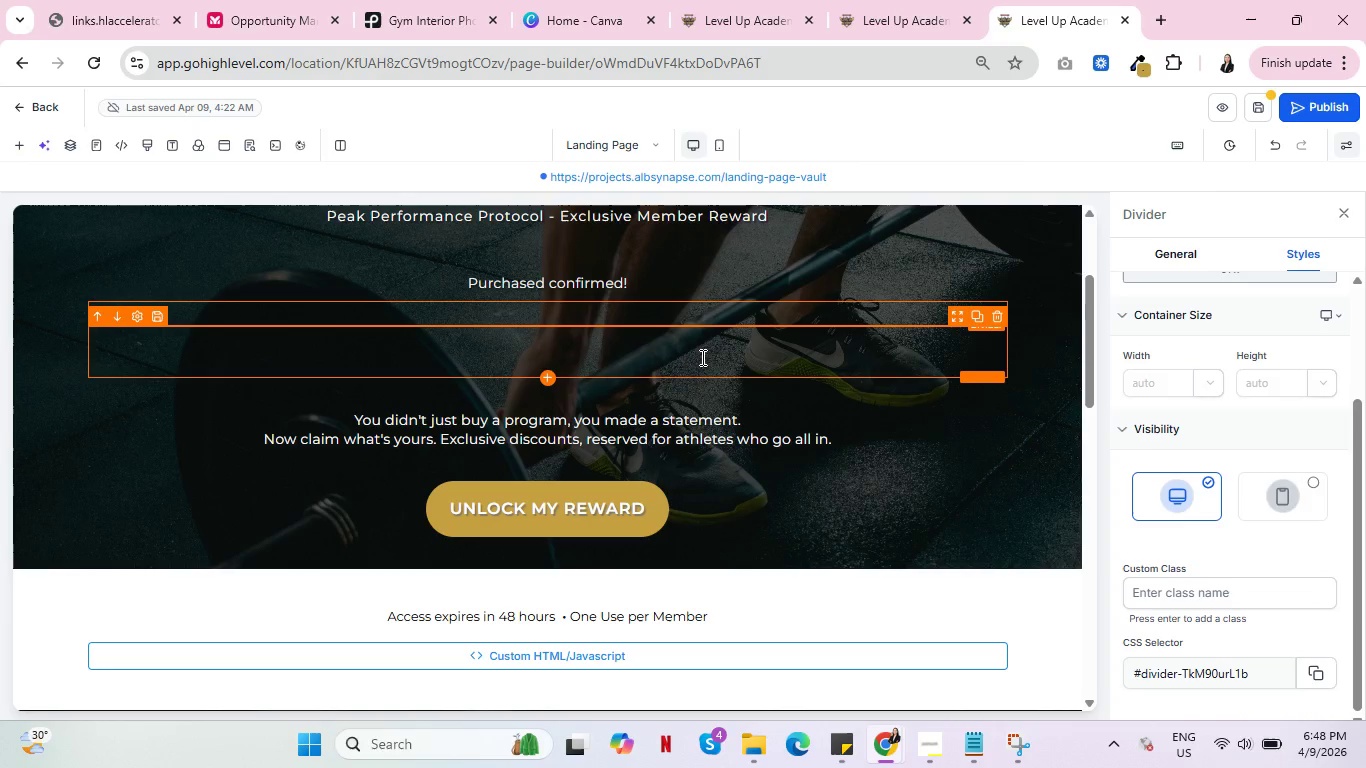 
left_click([701, 357])
 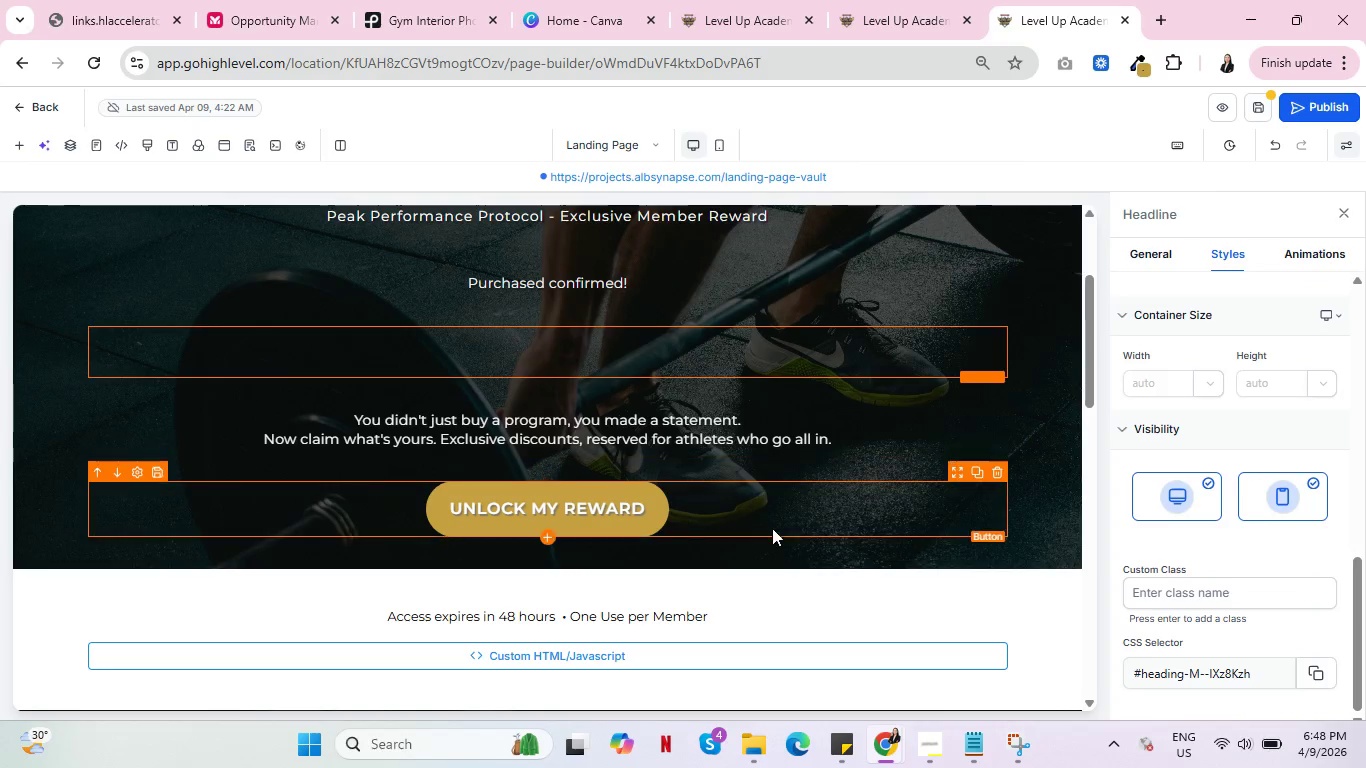 
scroll: coordinate [827, 544], scroll_direction: down, amount: 4.0
 